 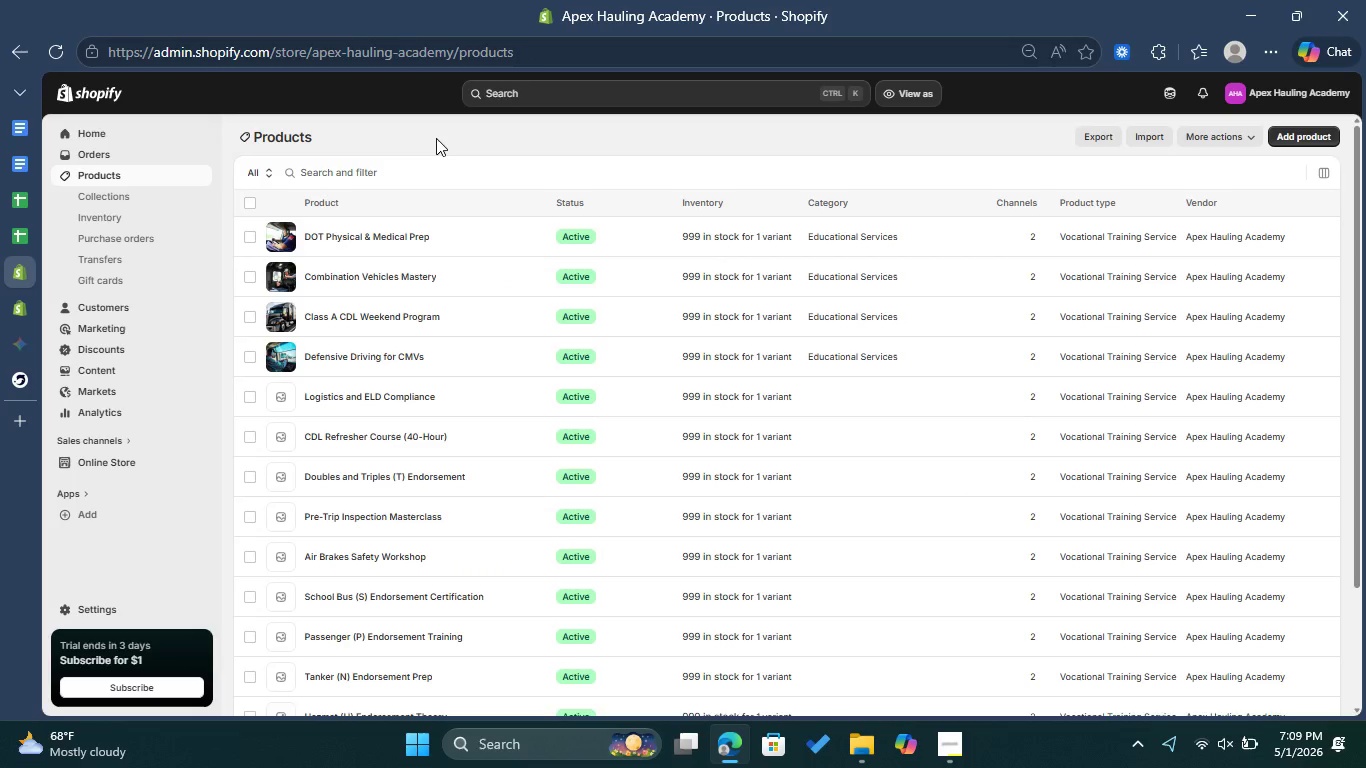 
left_click([355, 396])
 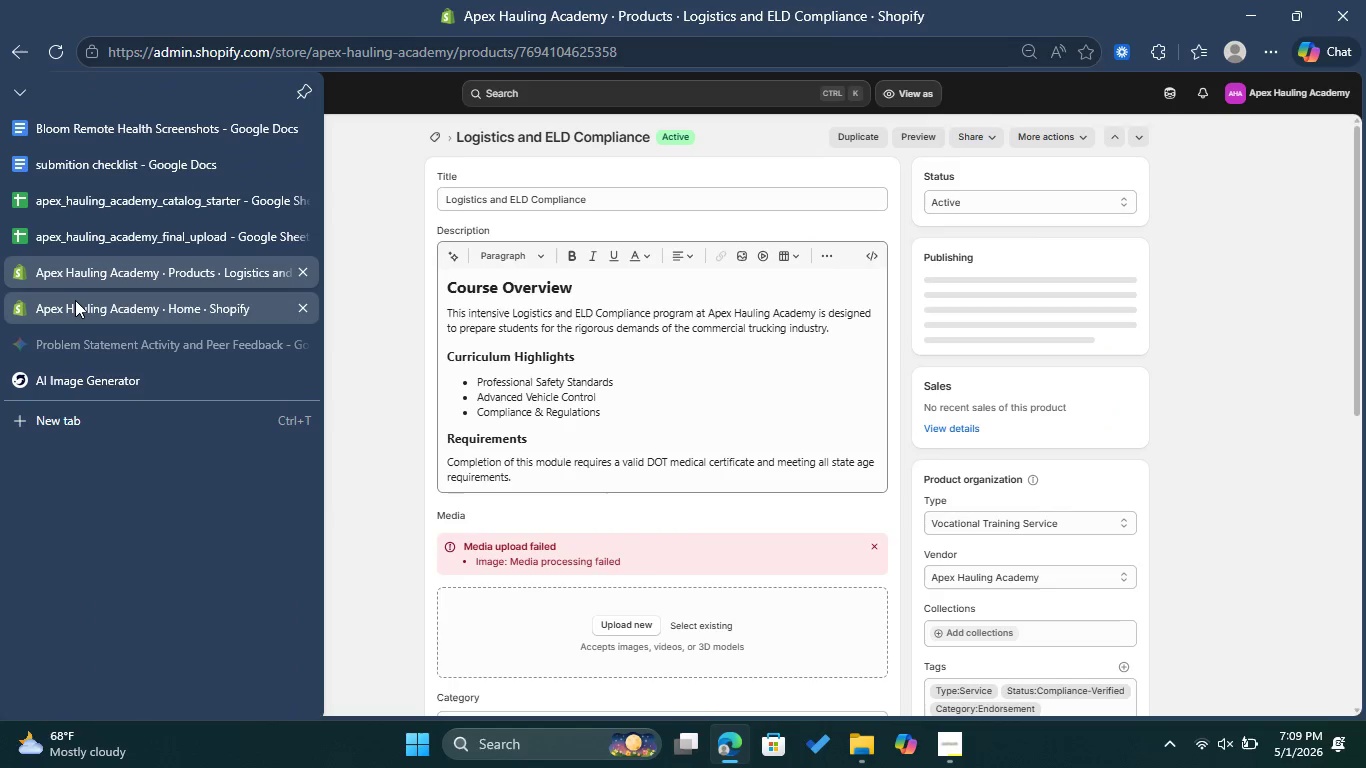 
wait(7.47)
 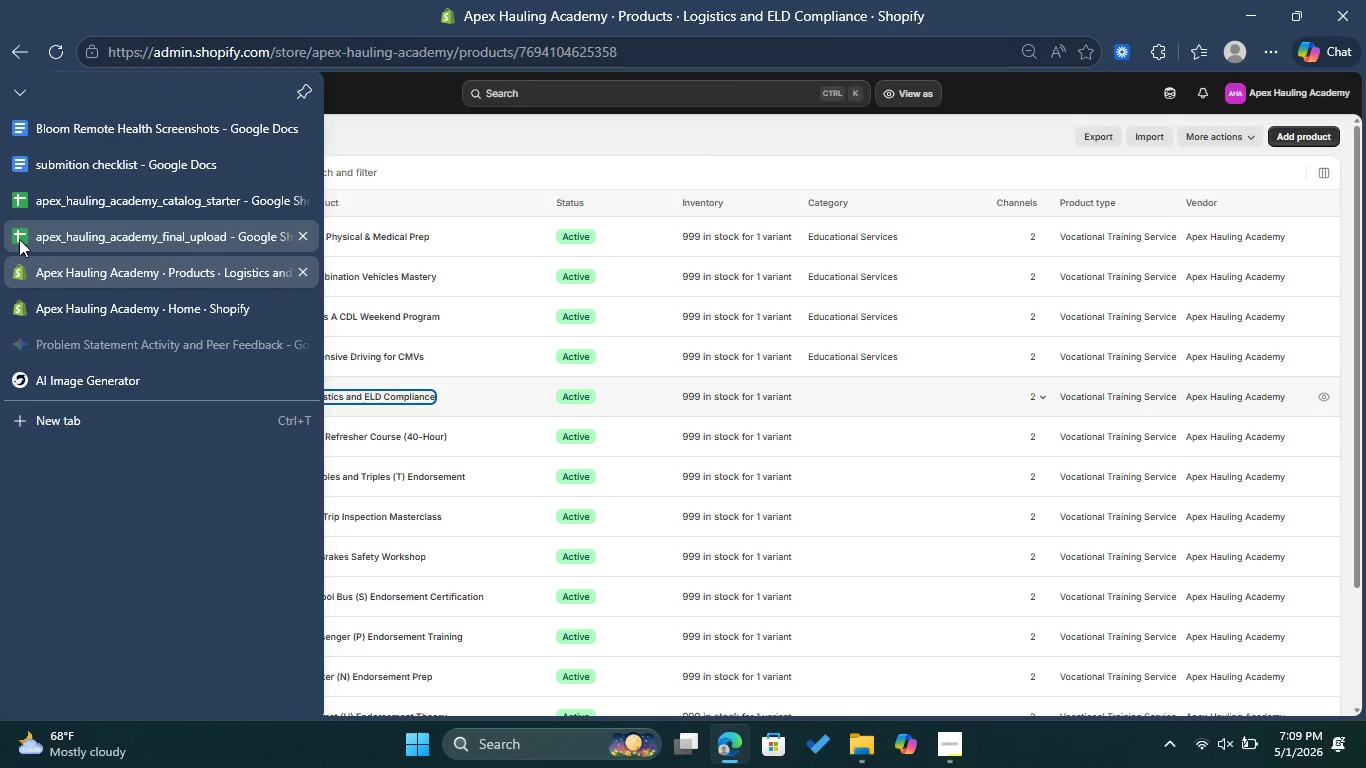 
left_click([103, 230])
 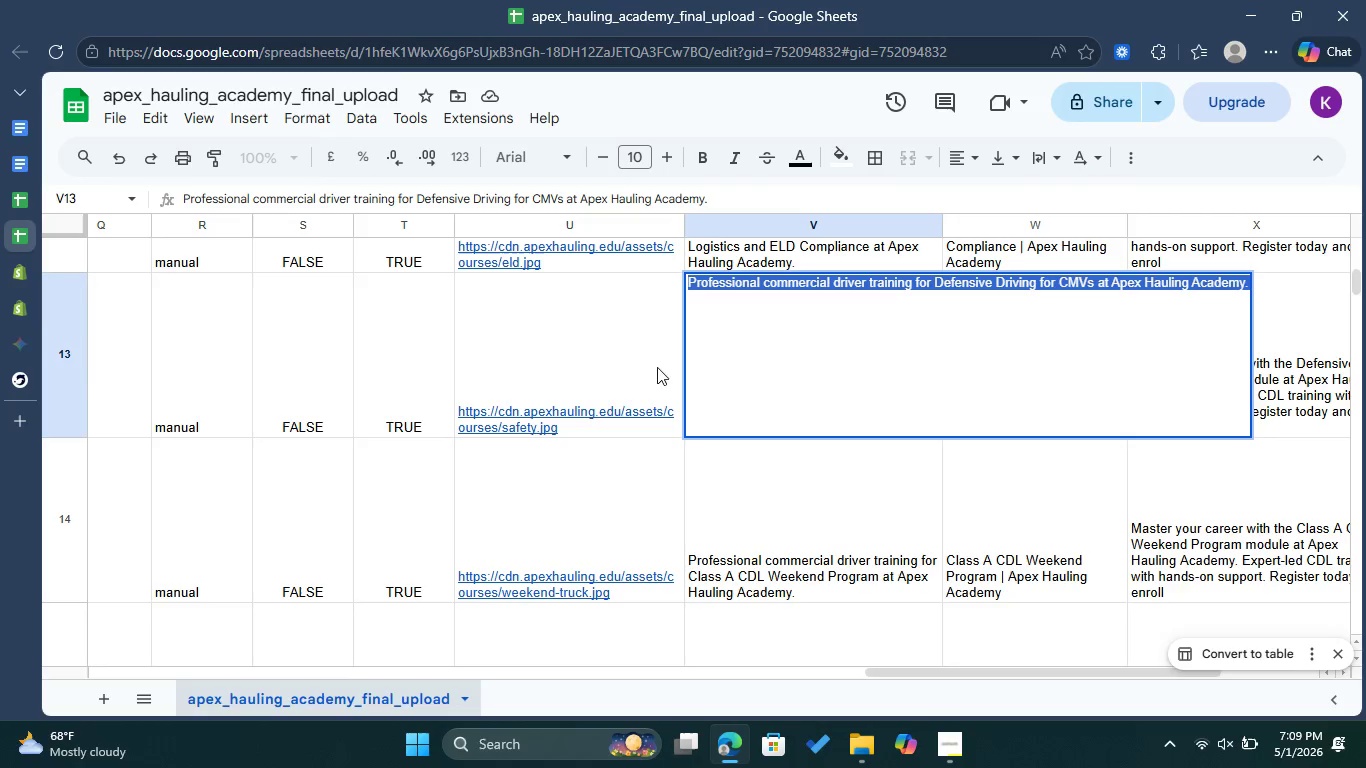 
left_click([593, 352])
 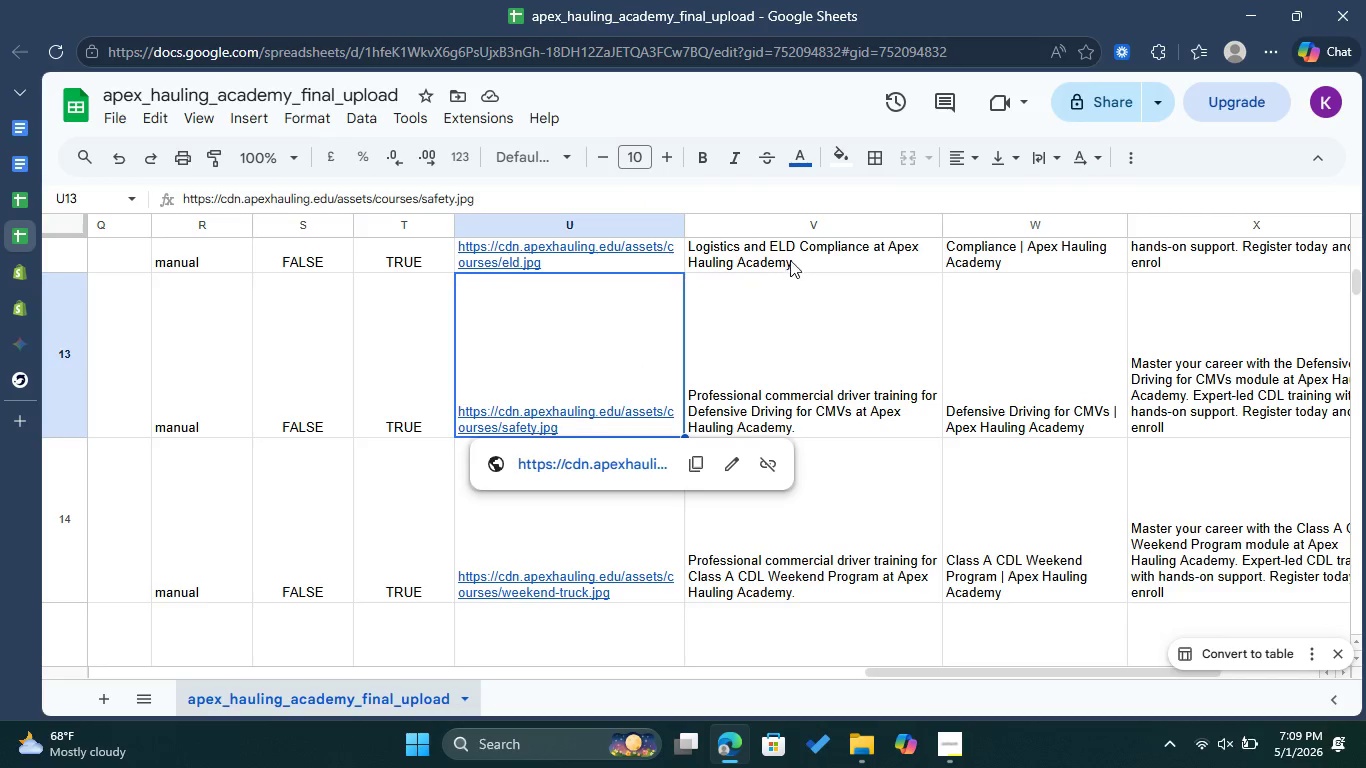 
left_click([791, 258])
 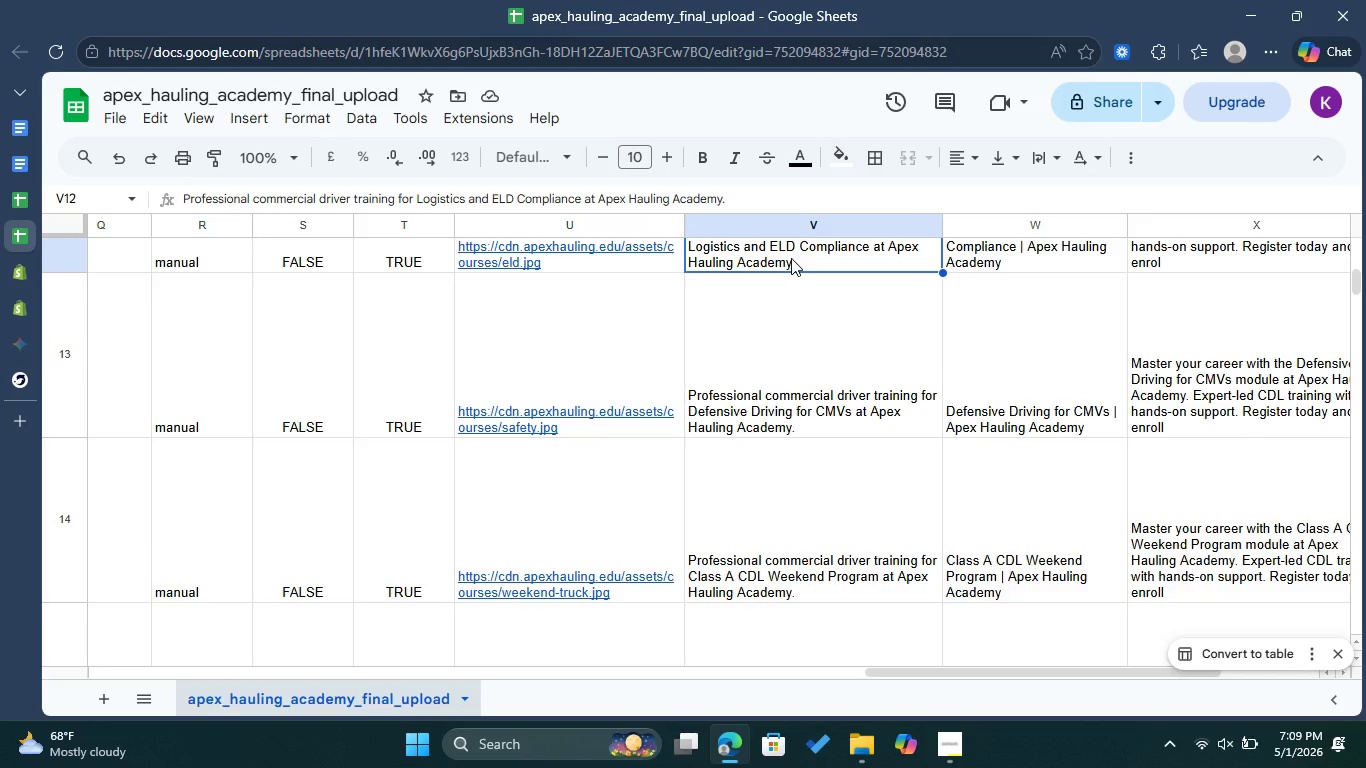 
scroll: coordinate [807, 314], scroll_direction: up, amount: 2.0
 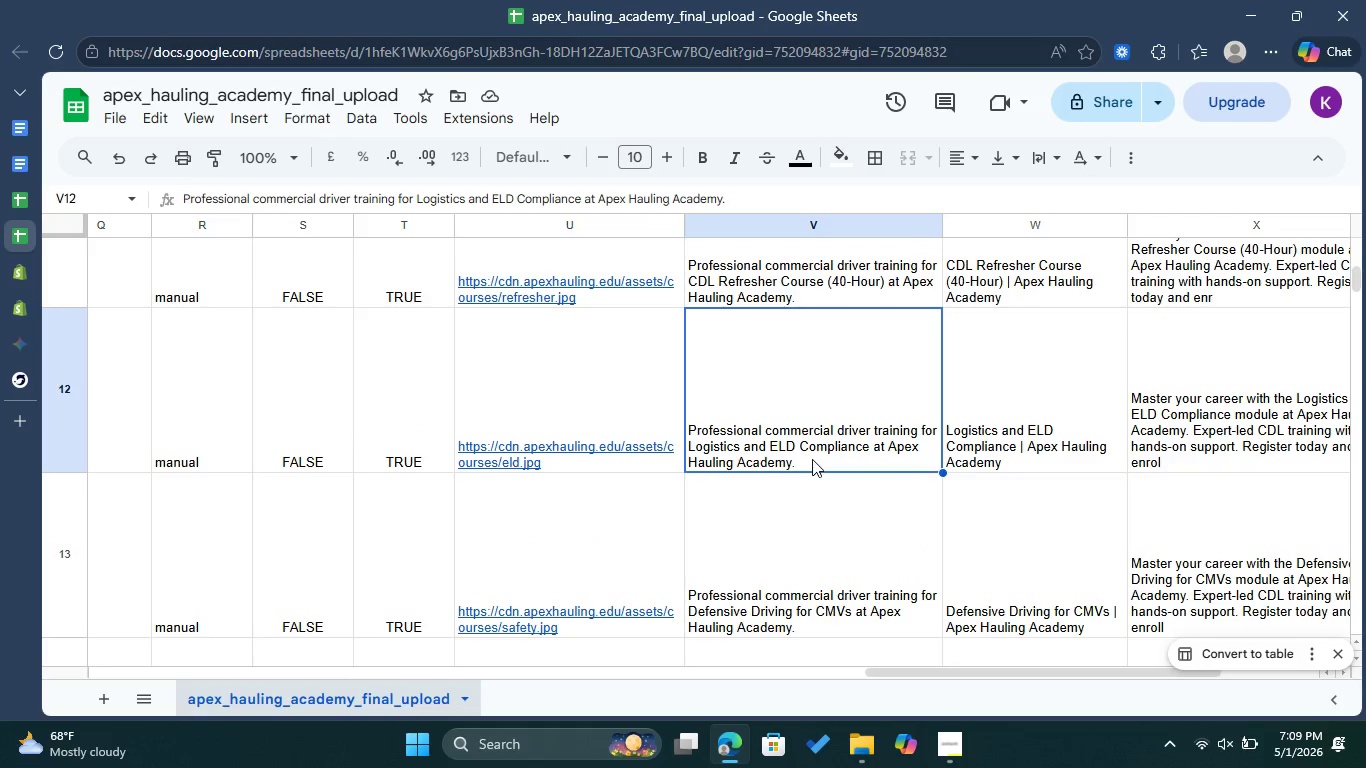 
double_click([812, 459])
 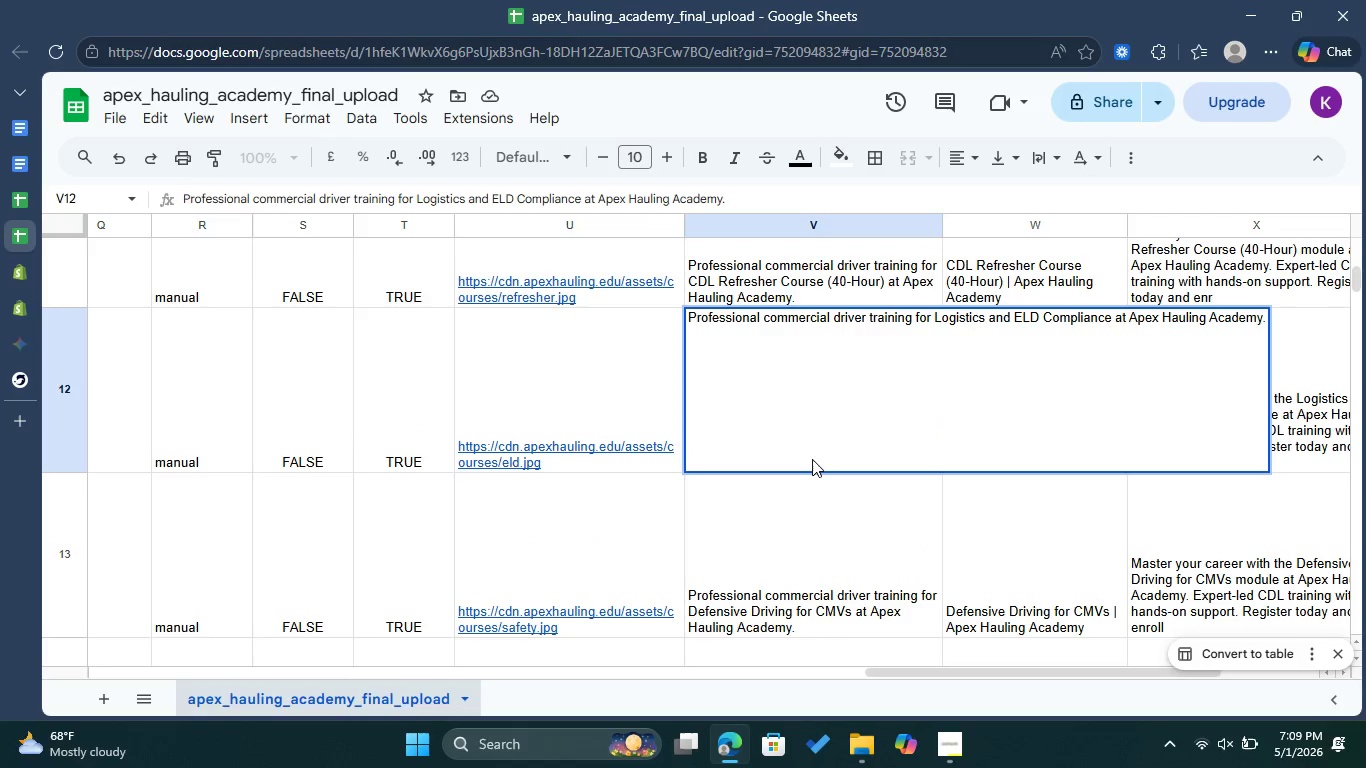 
key(Control+A)
 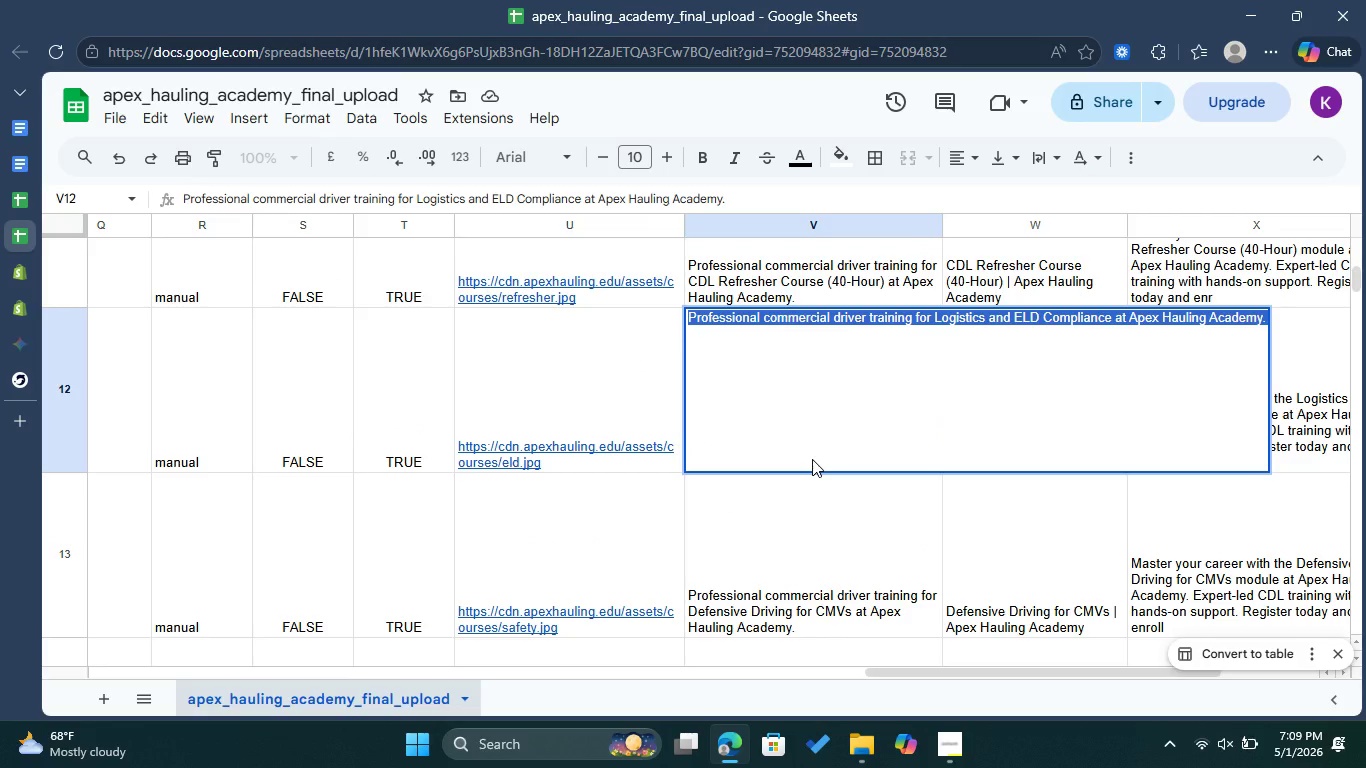 
key(Control+C)
 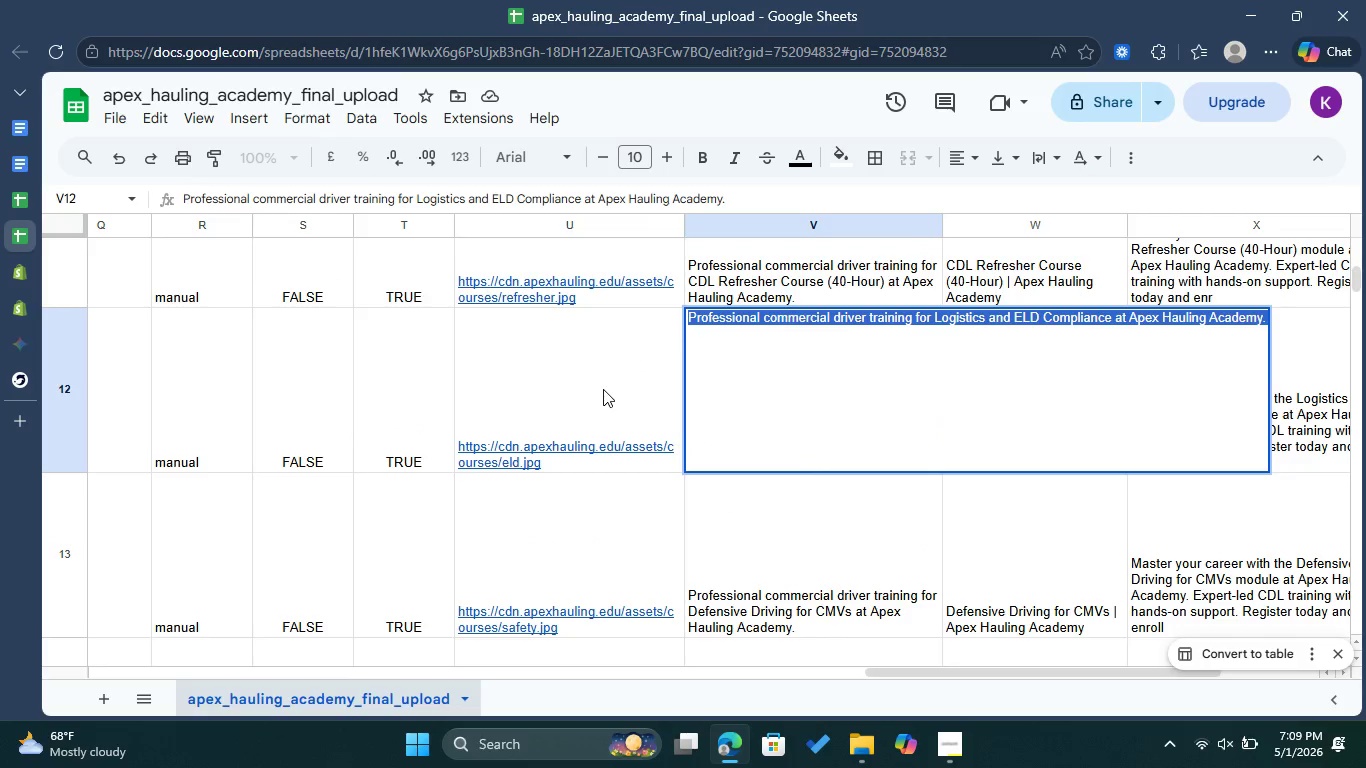 
left_click([603, 389])
 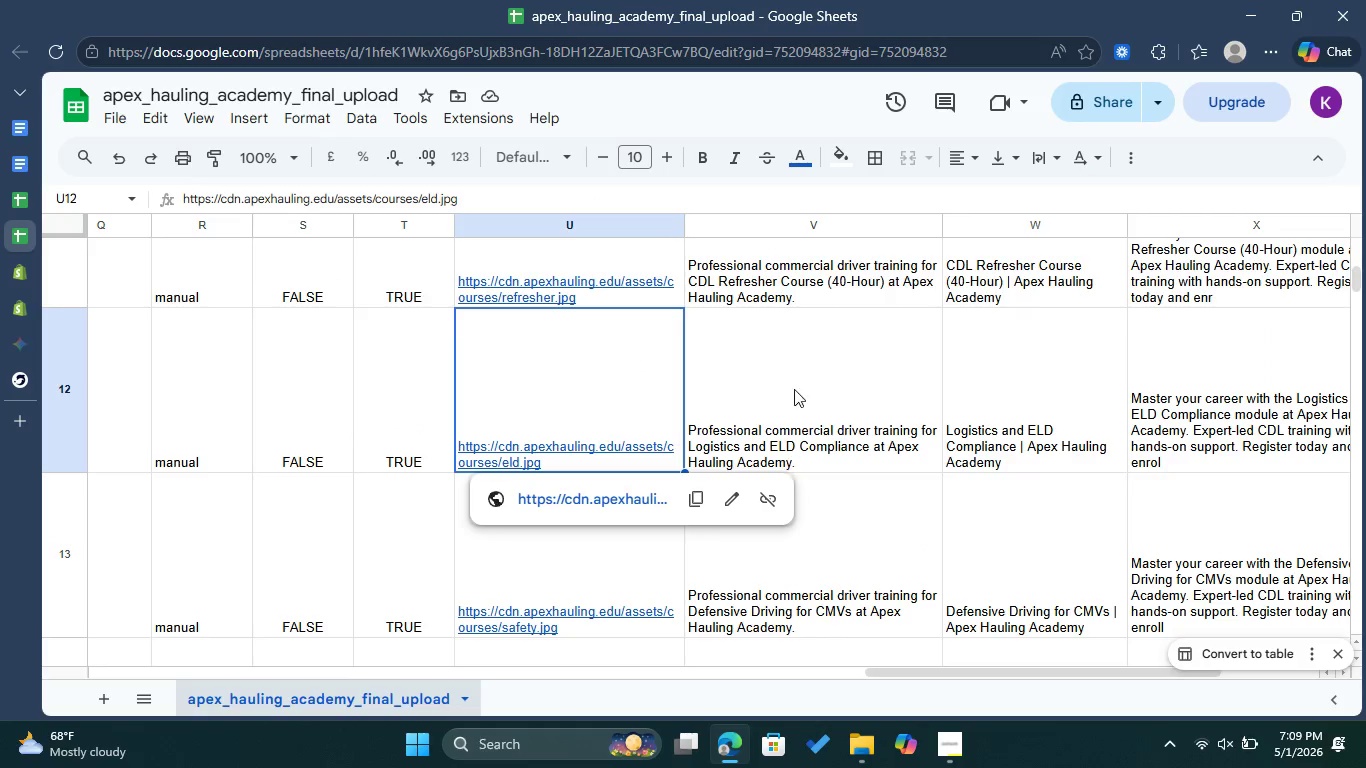 
left_click([802, 372])
 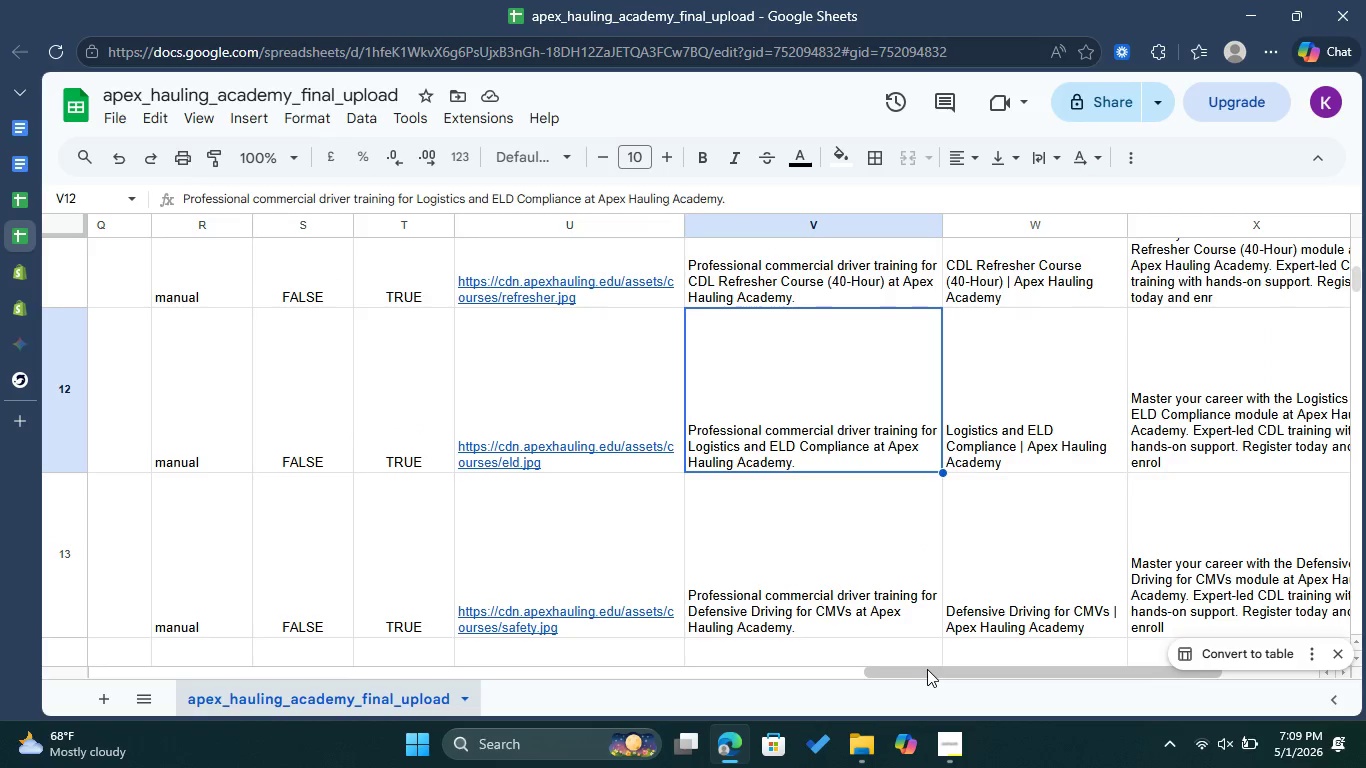 
left_click_drag(start_coordinate=[927, 669], to_coordinate=[117, 664])
 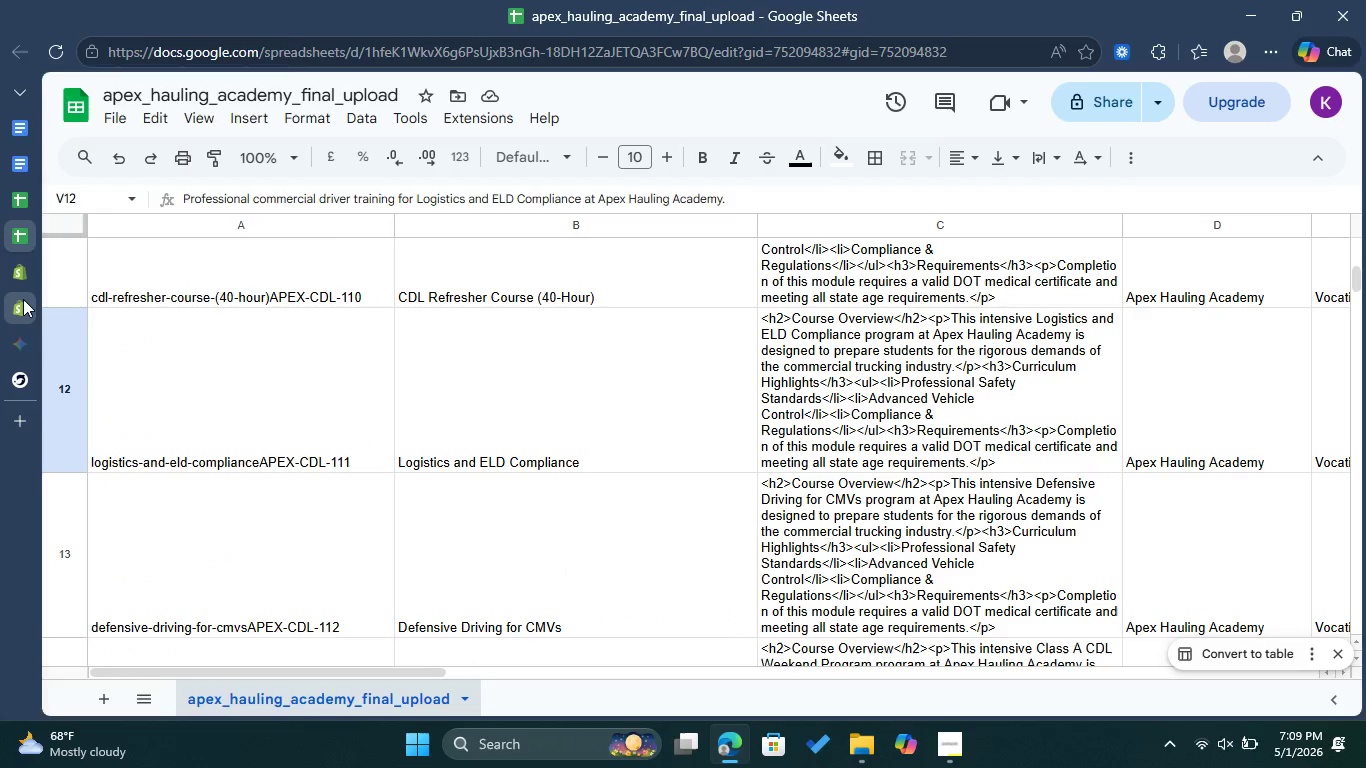 
left_click([23, 299])
 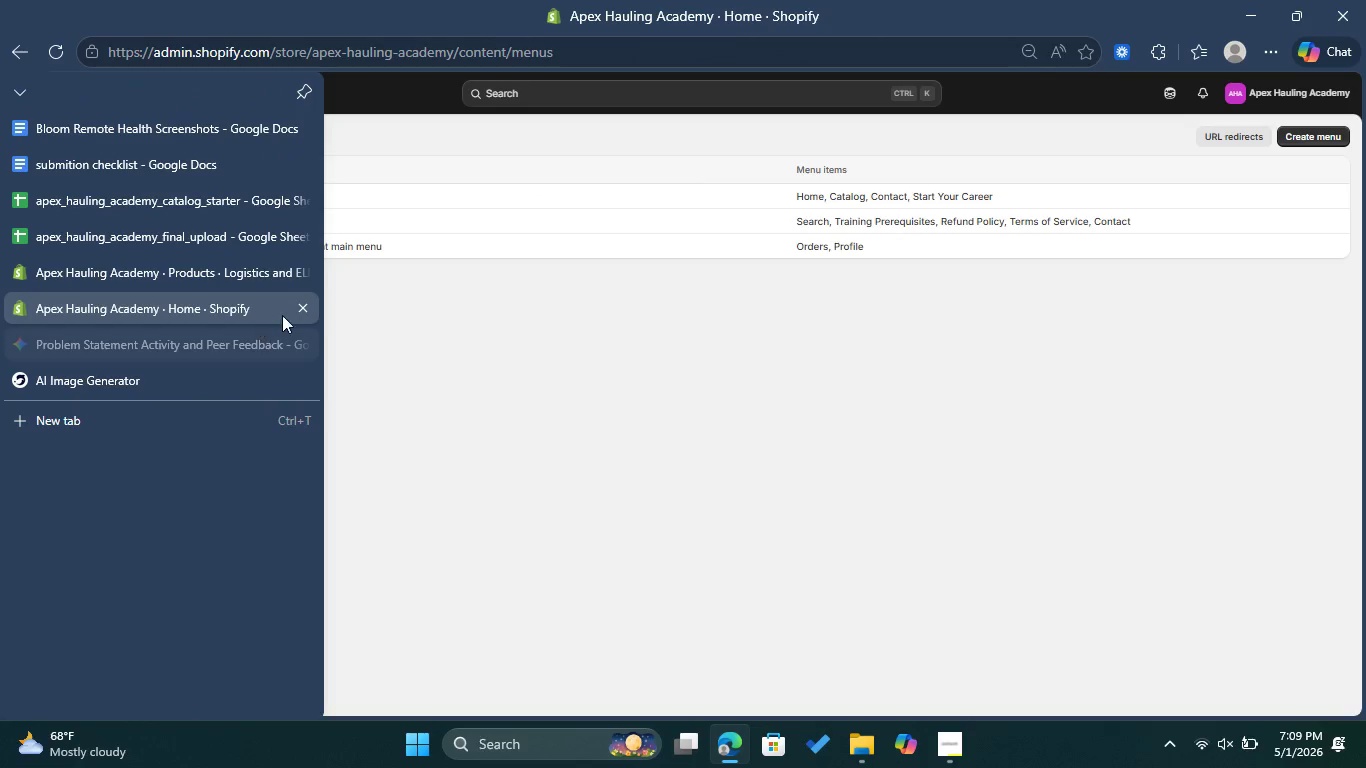 
left_click([303, 302])
 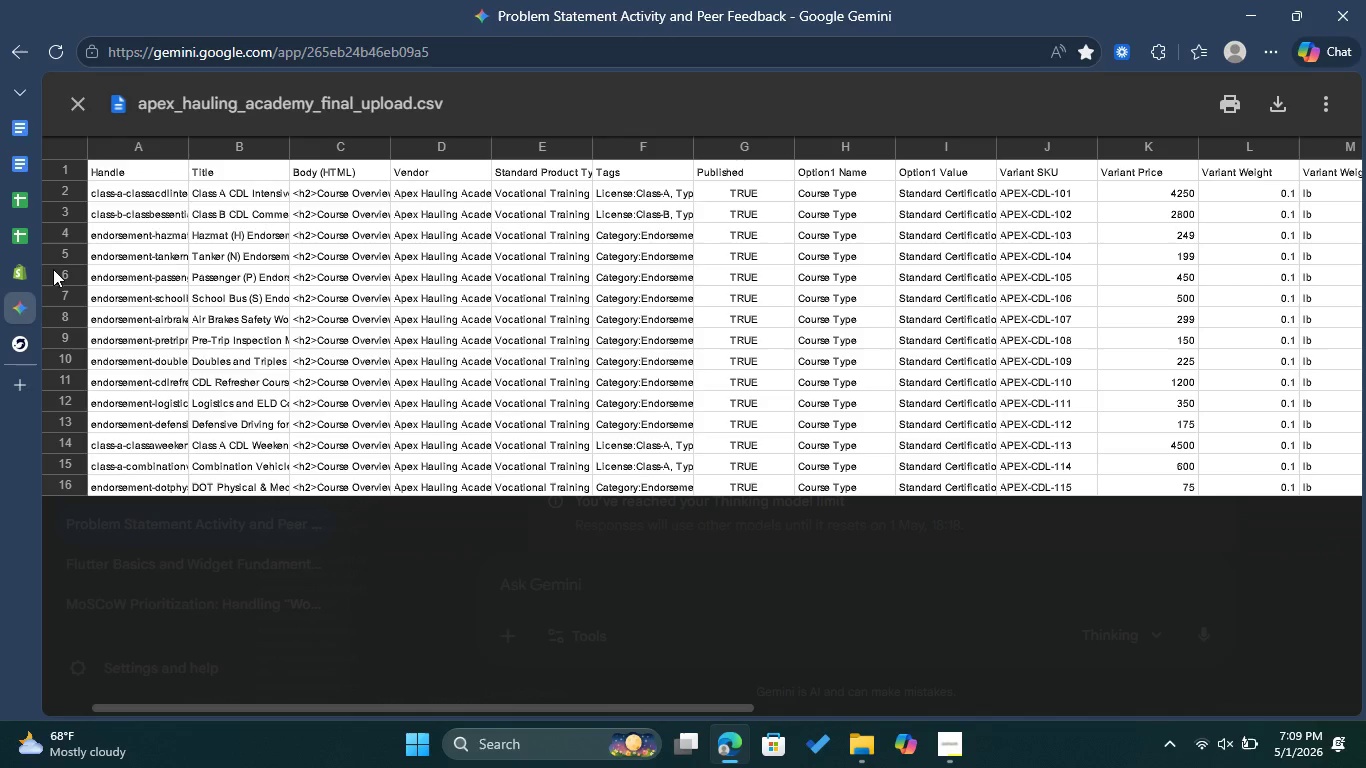 
left_click([27, 270])
 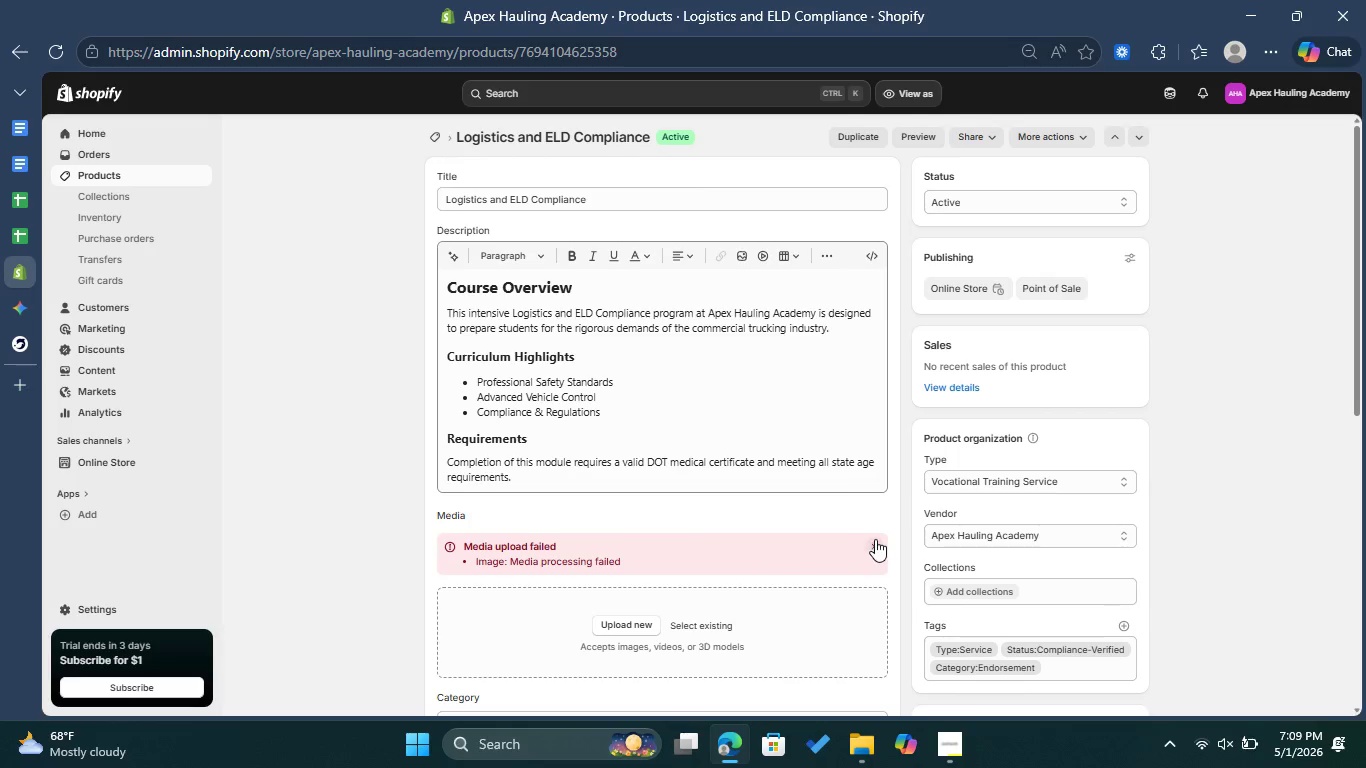 
left_click([875, 539])
 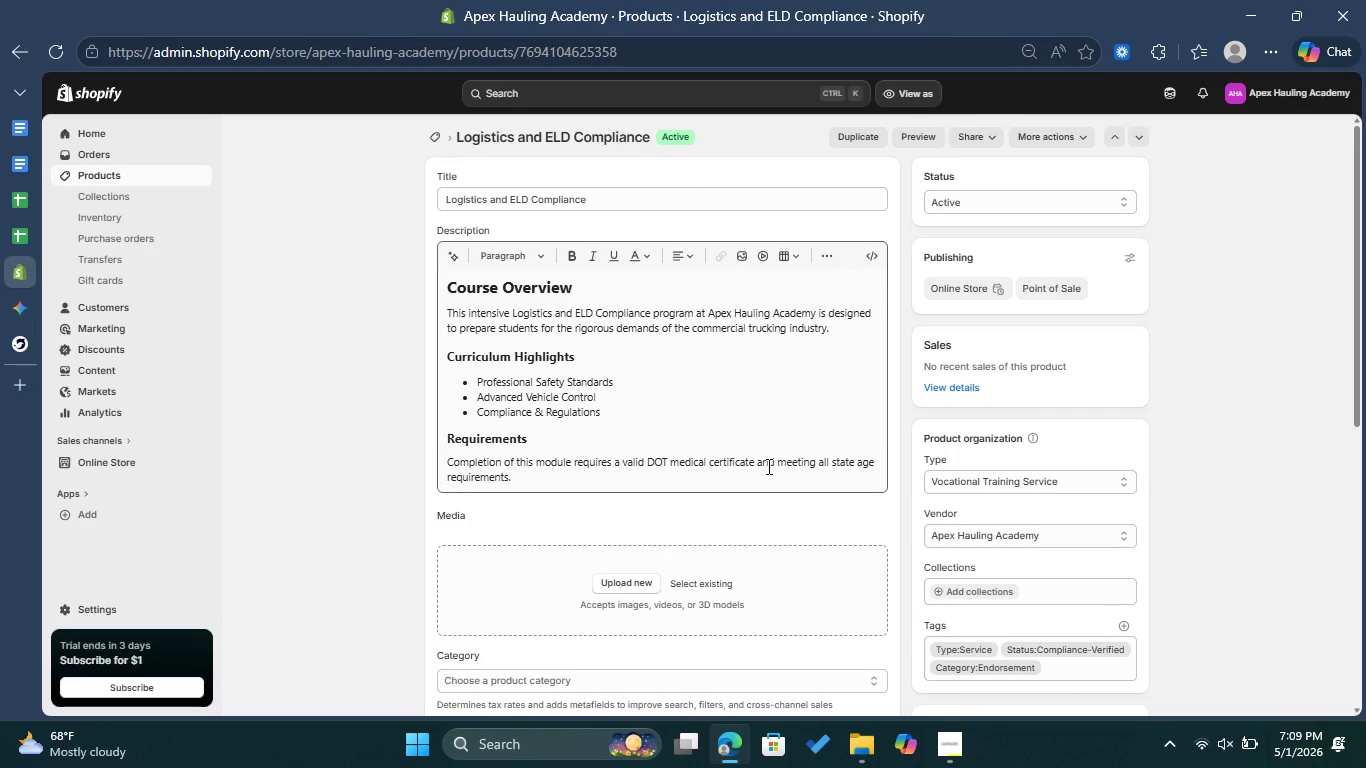 
scroll: coordinate [767, 466], scroll_direction: down, amount: 1.0
 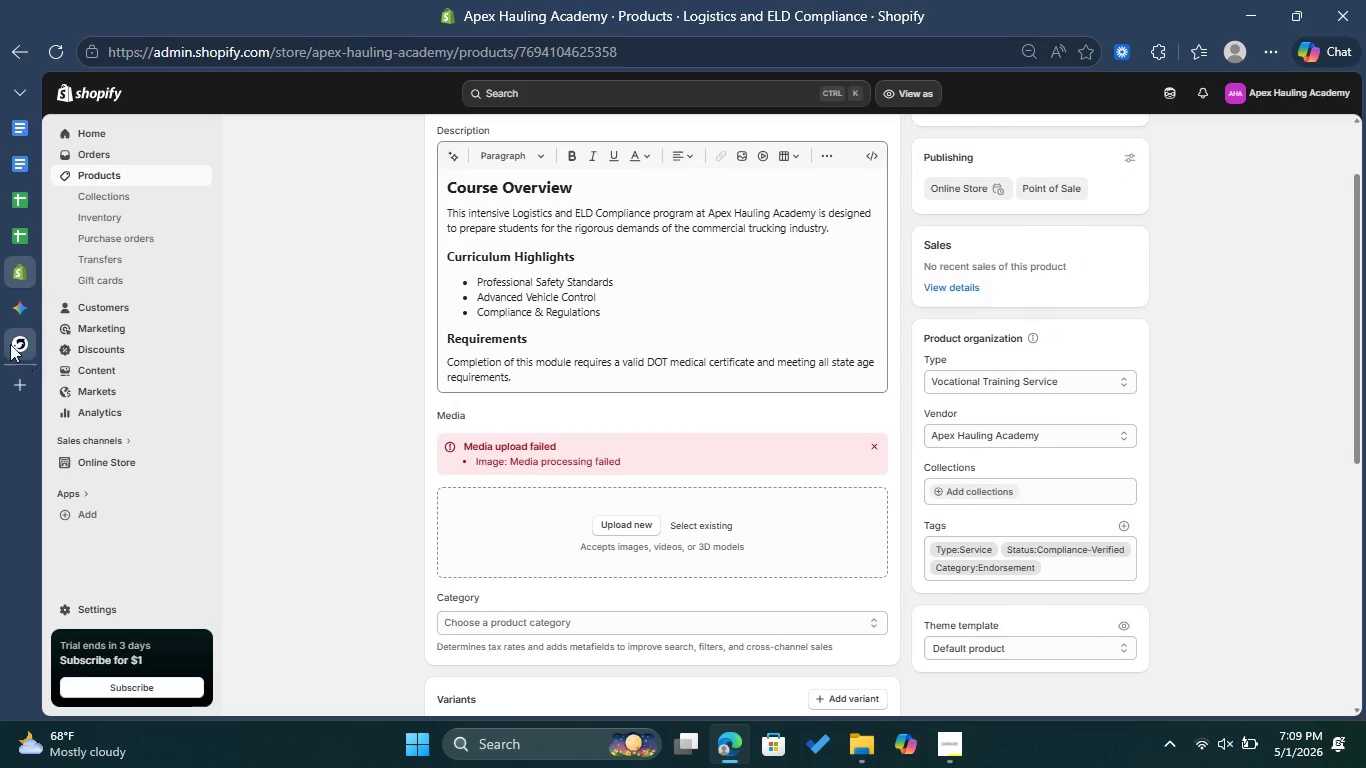 
left_click([9, 340])
 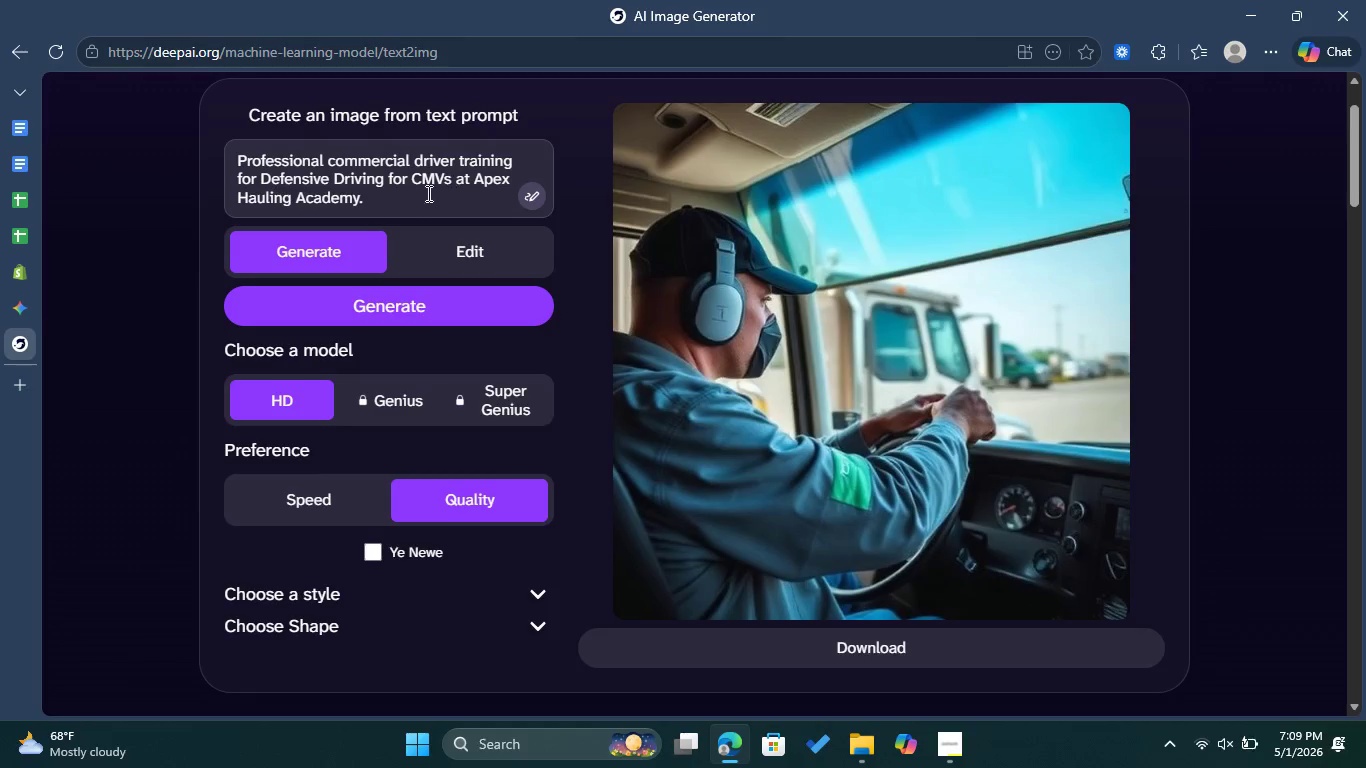 
left_click_drag(start_coordinate=[398, 199], to_coordinate=[210, 154])
 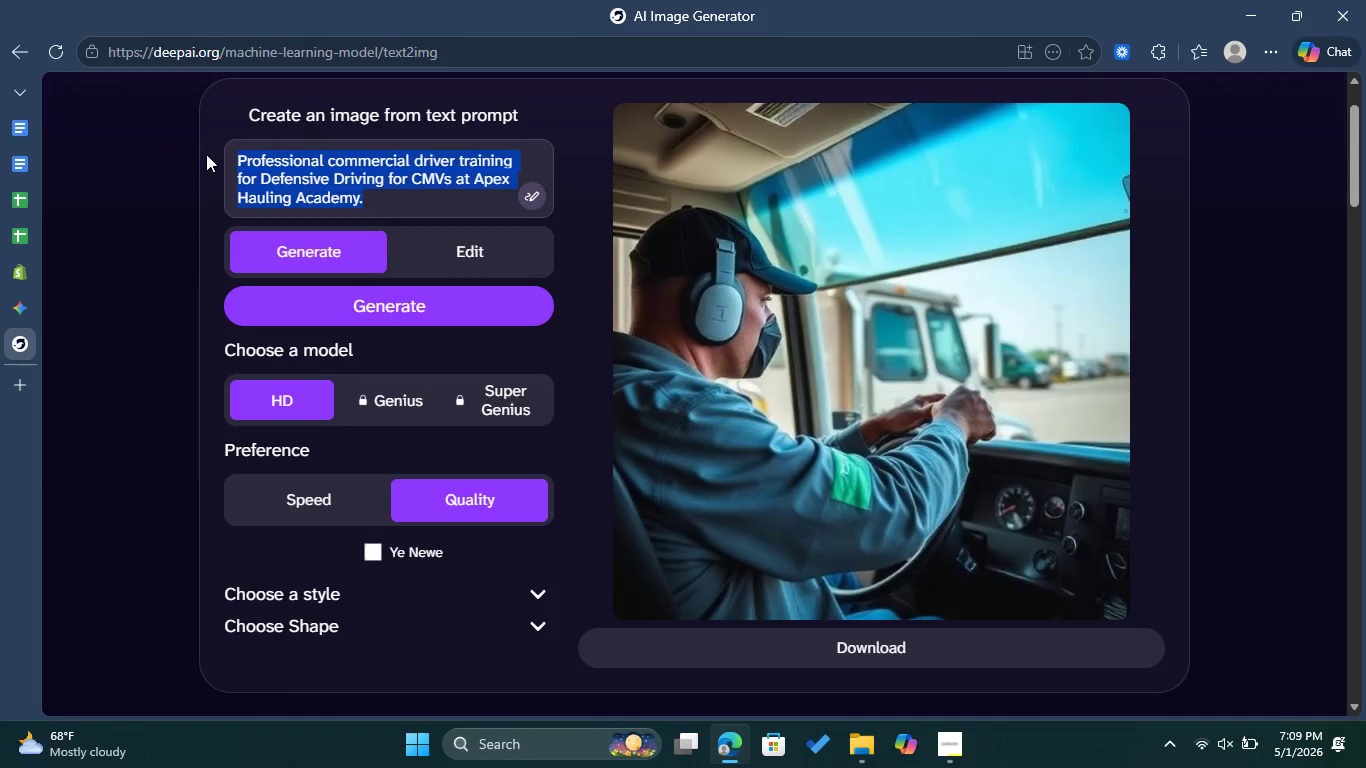 
key(Control+V)
 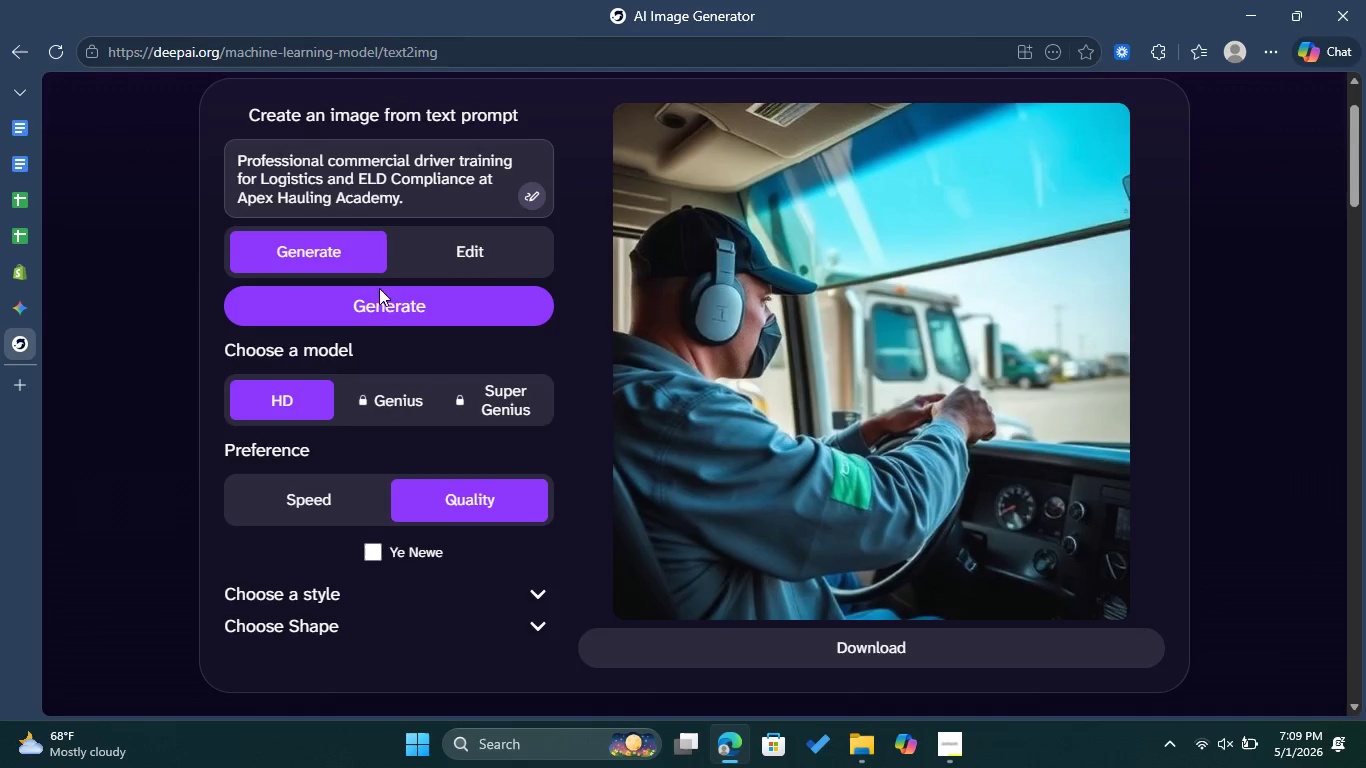 
left_click([389, 305])
 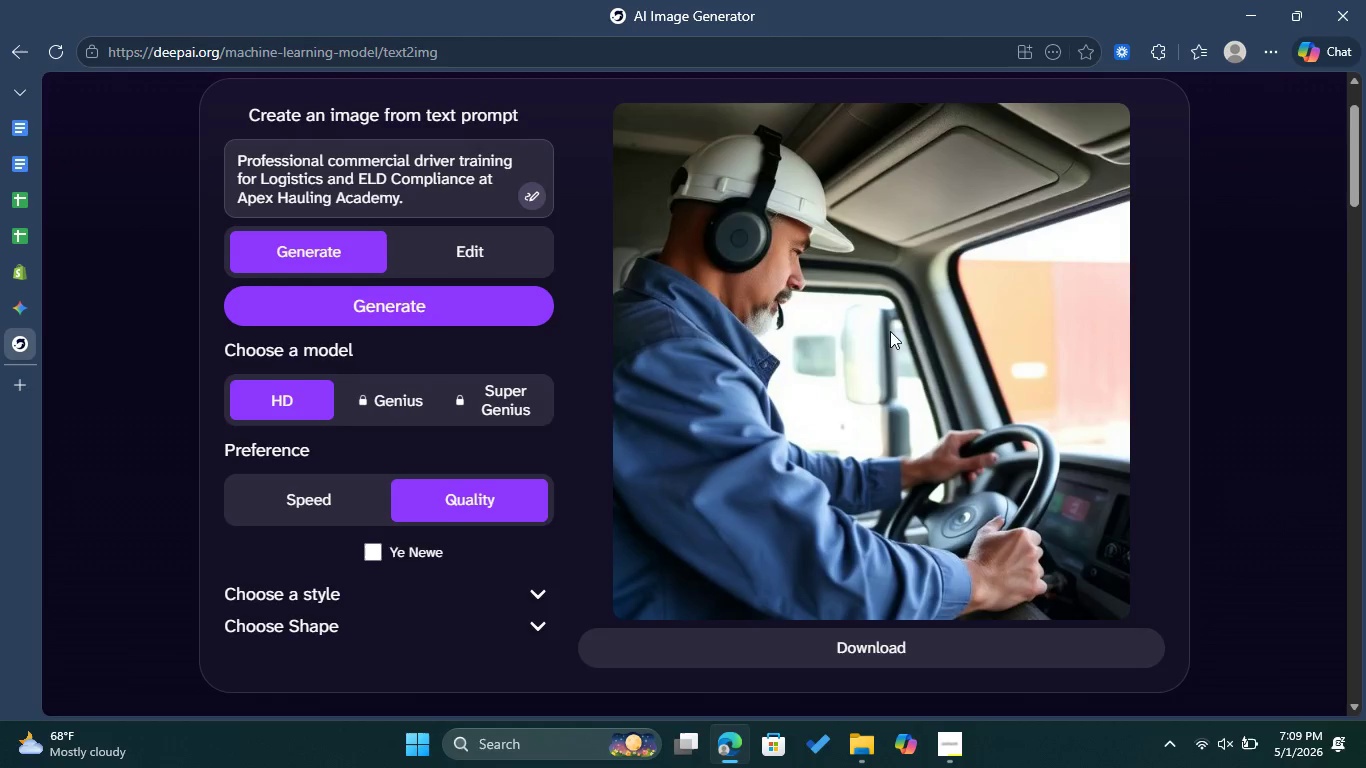 
left_click([848, 632])
 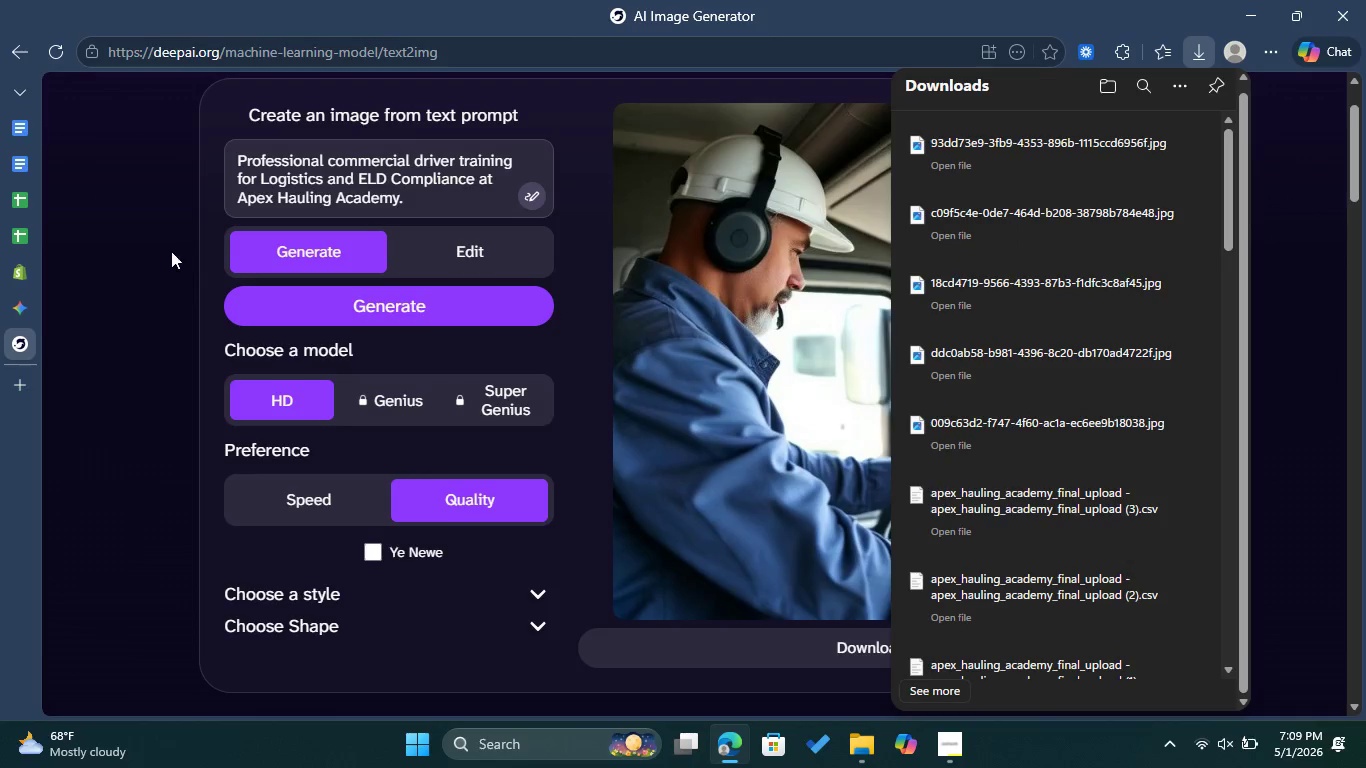 
left_click([10, 265])
 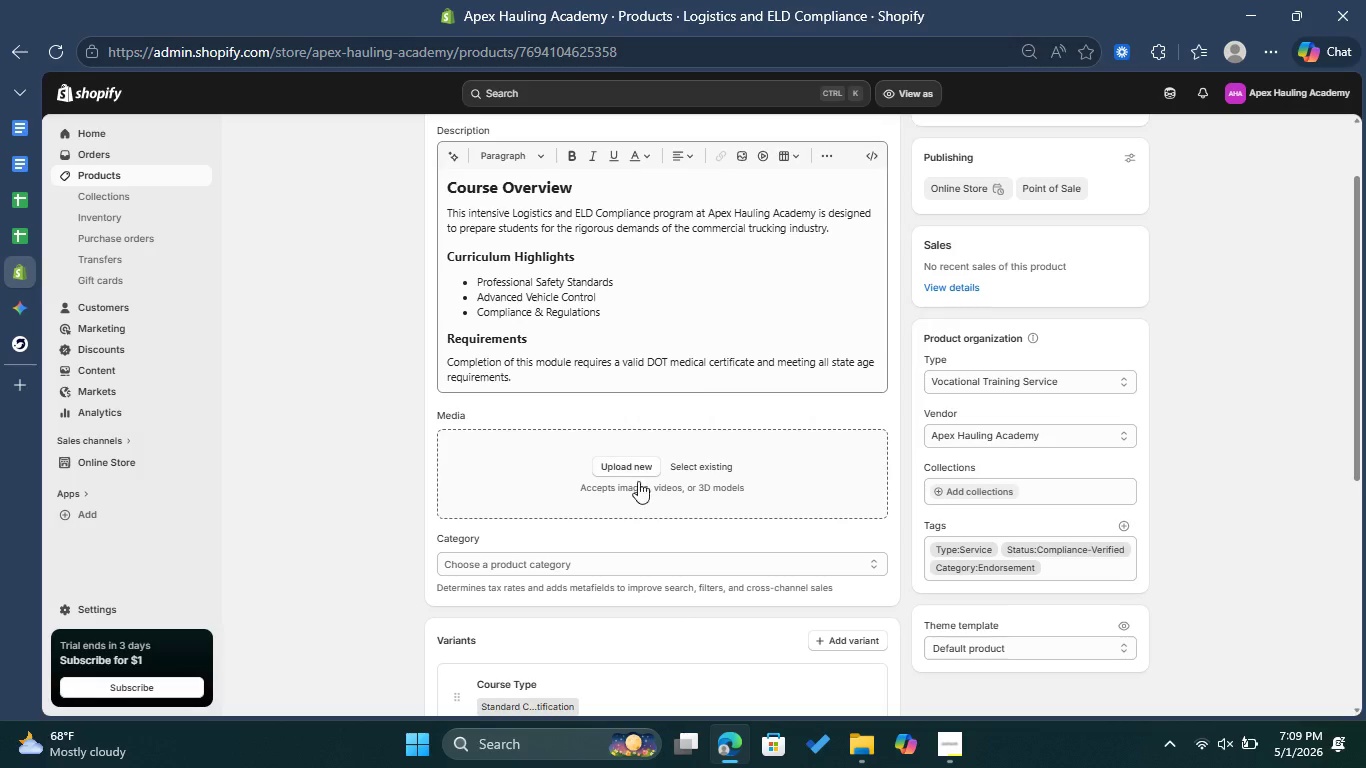 
left_click([632, 470])
 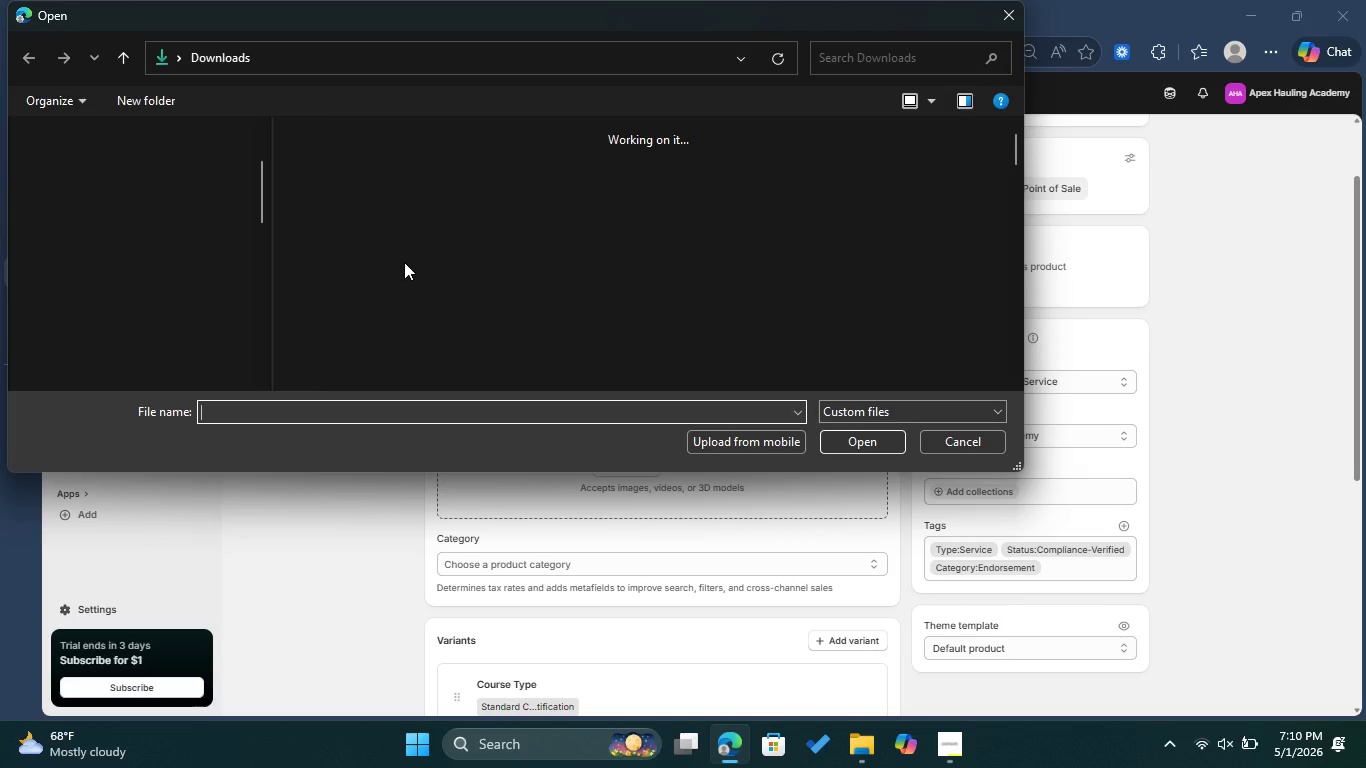 
left_click([404, 262])
 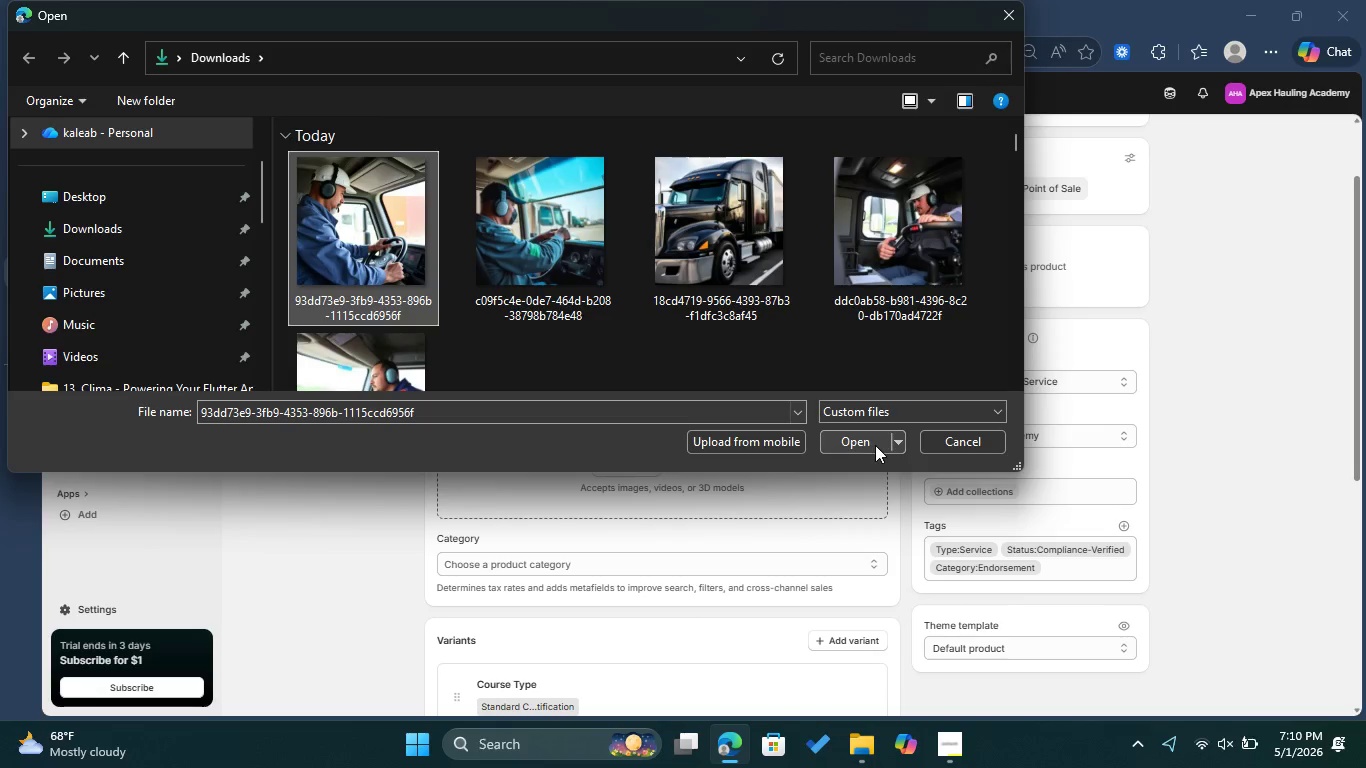 
left_click([867, 443])
 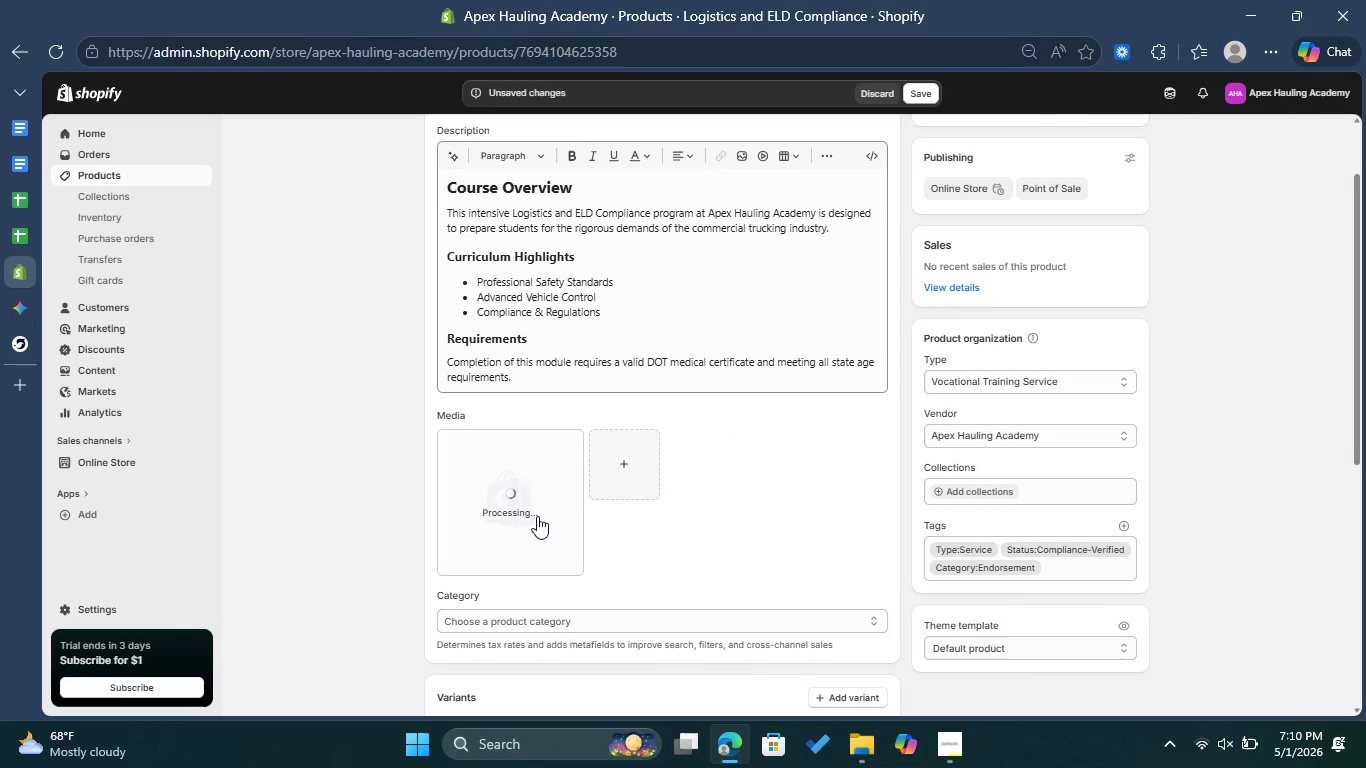 
wait(7.33)
 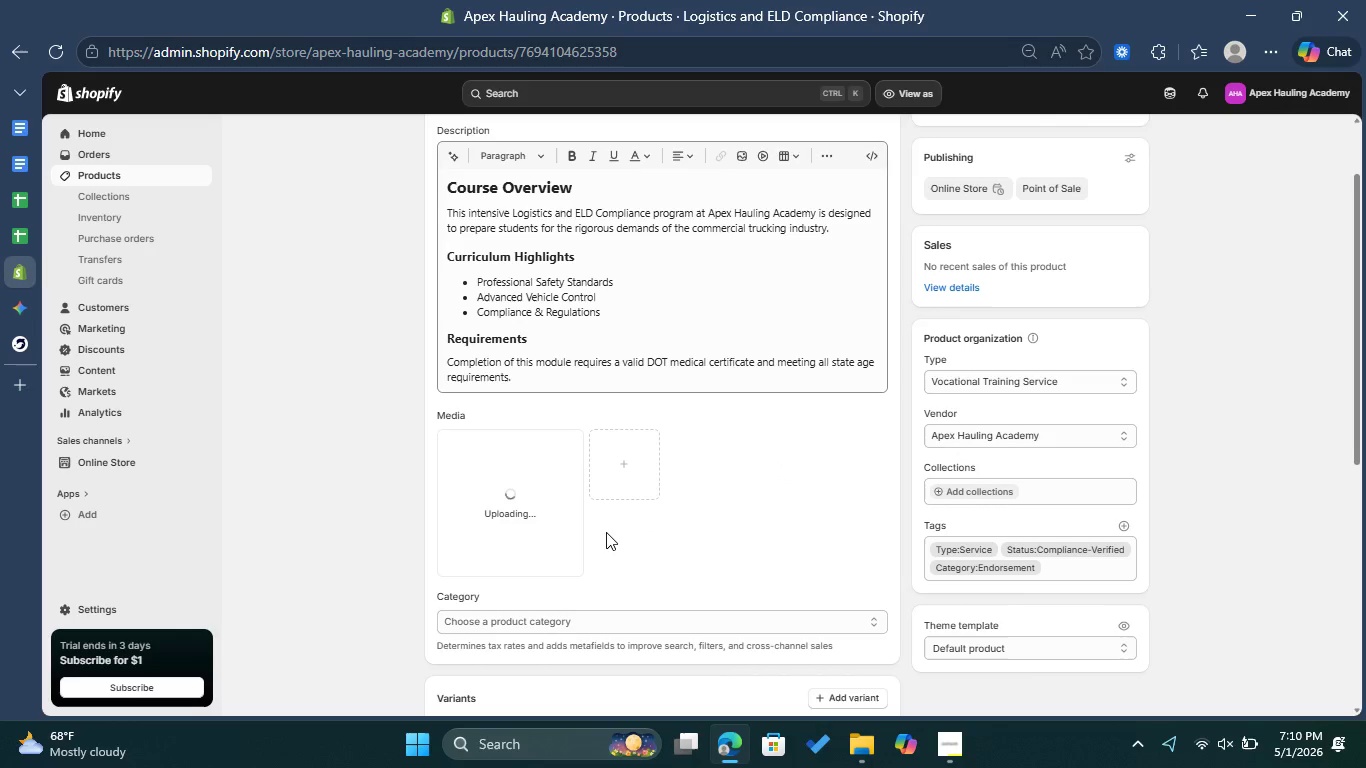 
left_click([537, 516])
 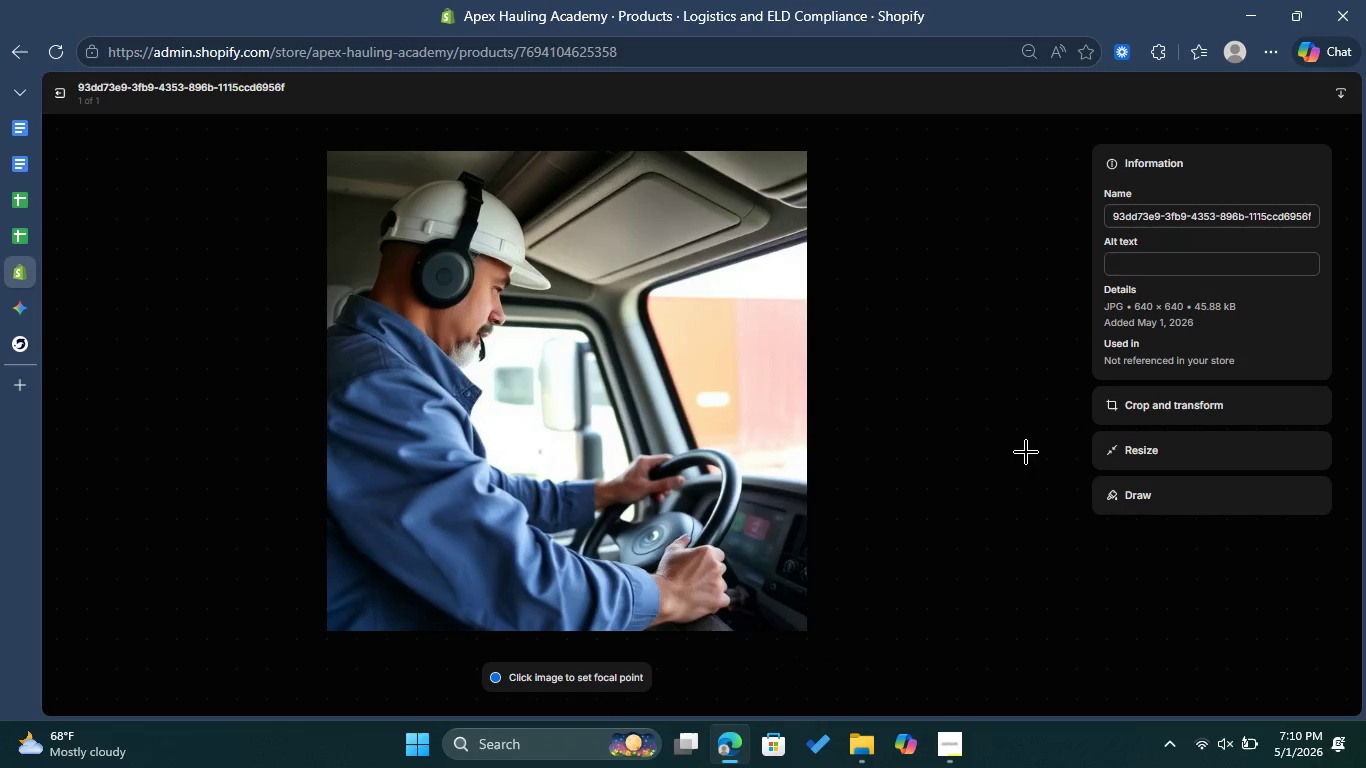 
left_click([1156, 264])
 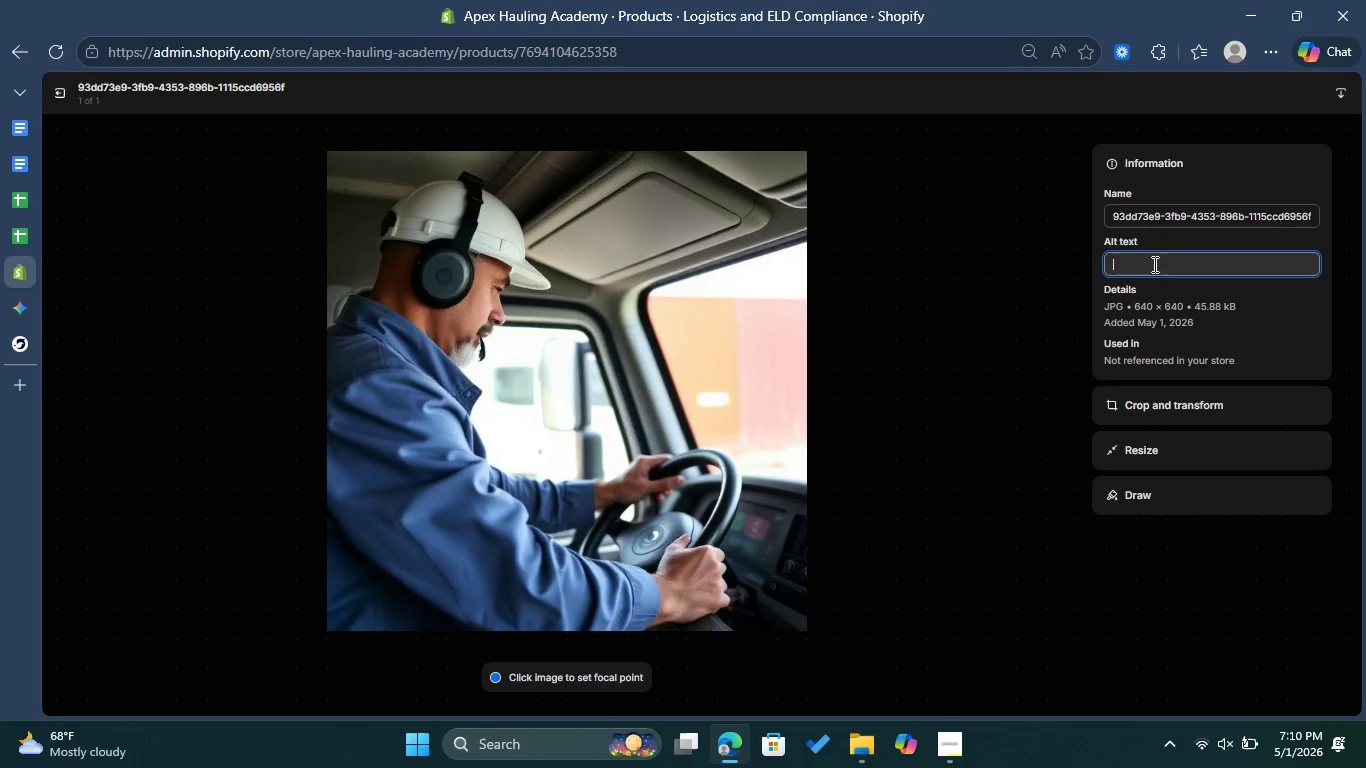 
key(Control+V)
 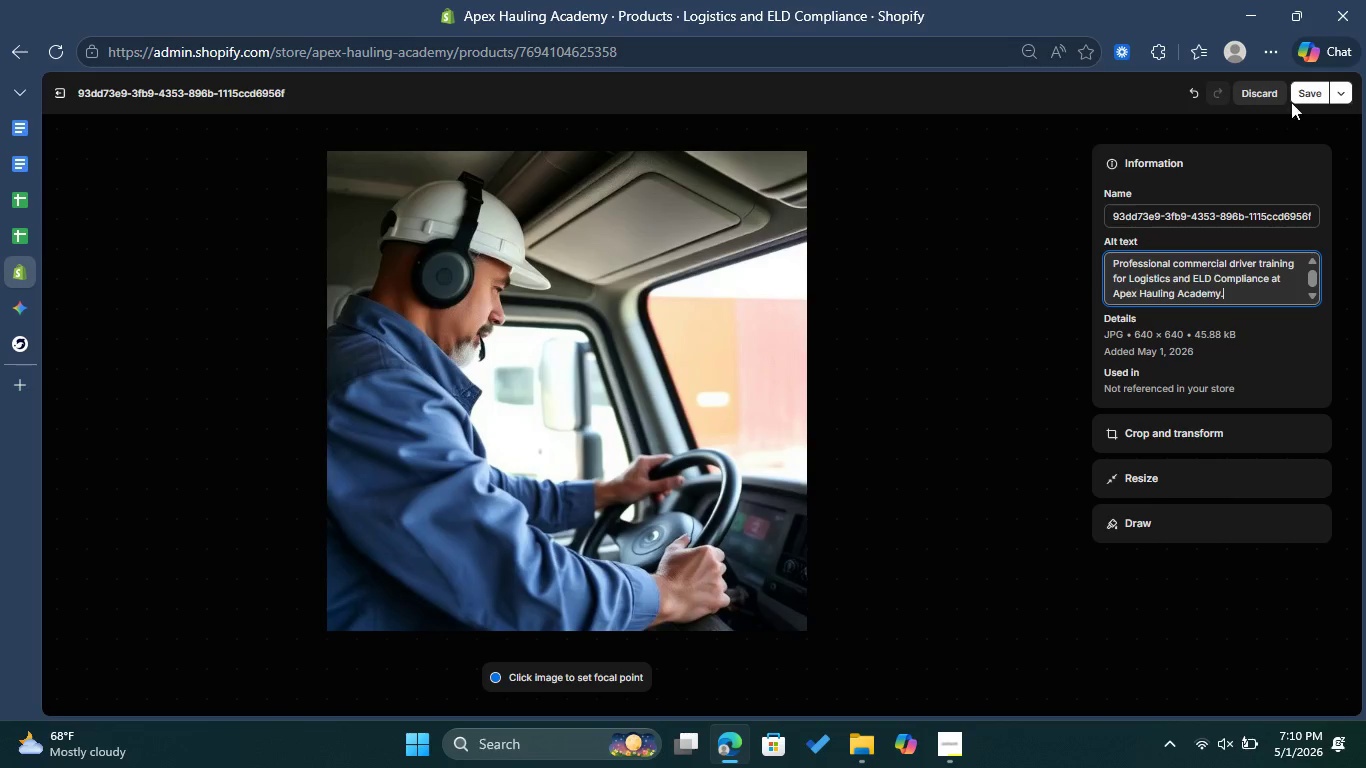 
left_click([1299, 91])
 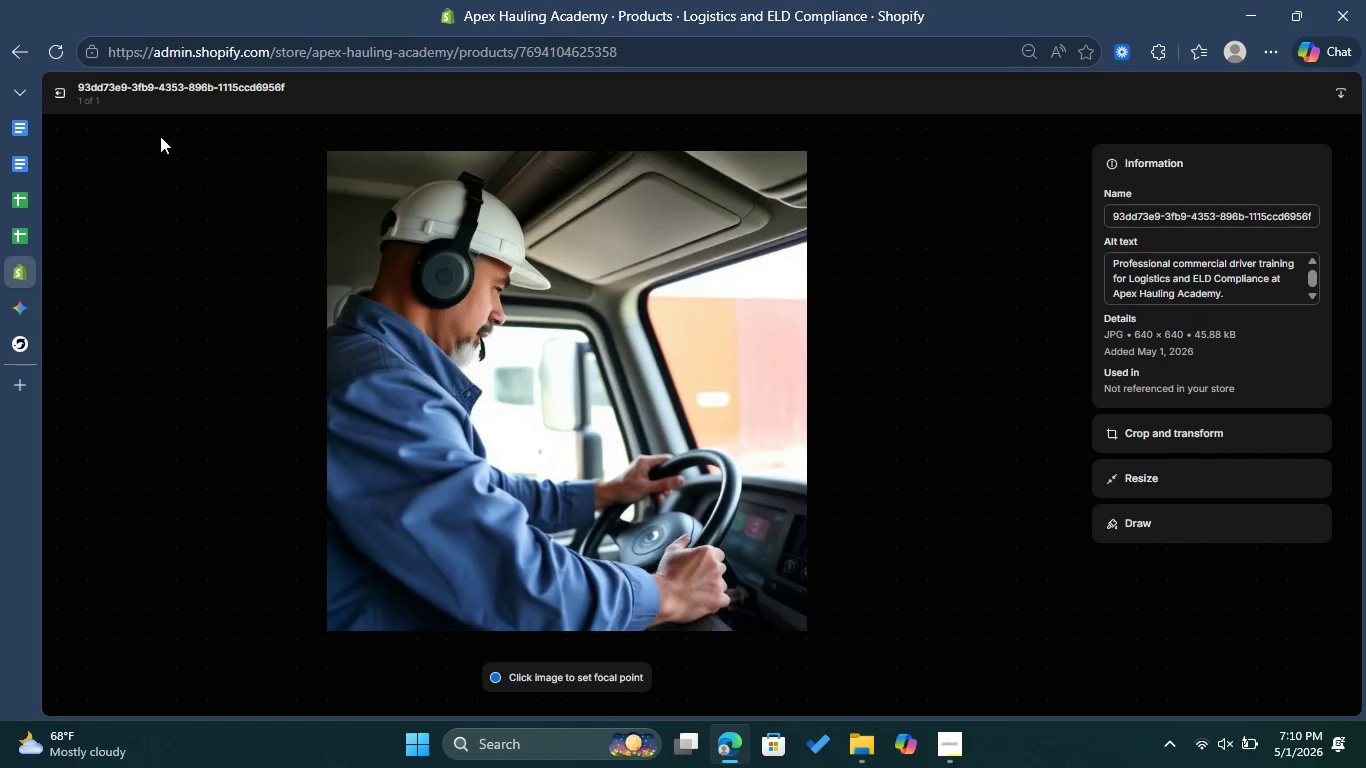 
left_click([68, 95])
 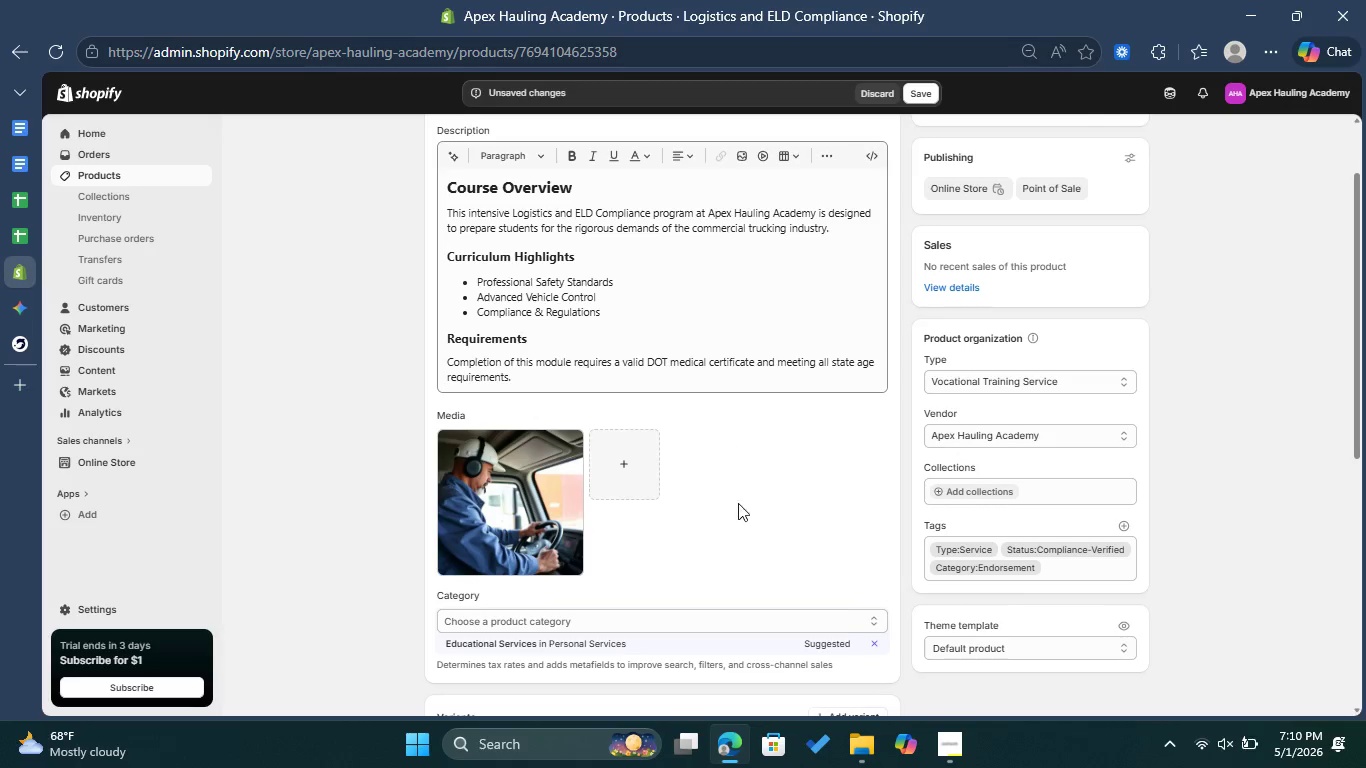 
left_click([837, 647])
 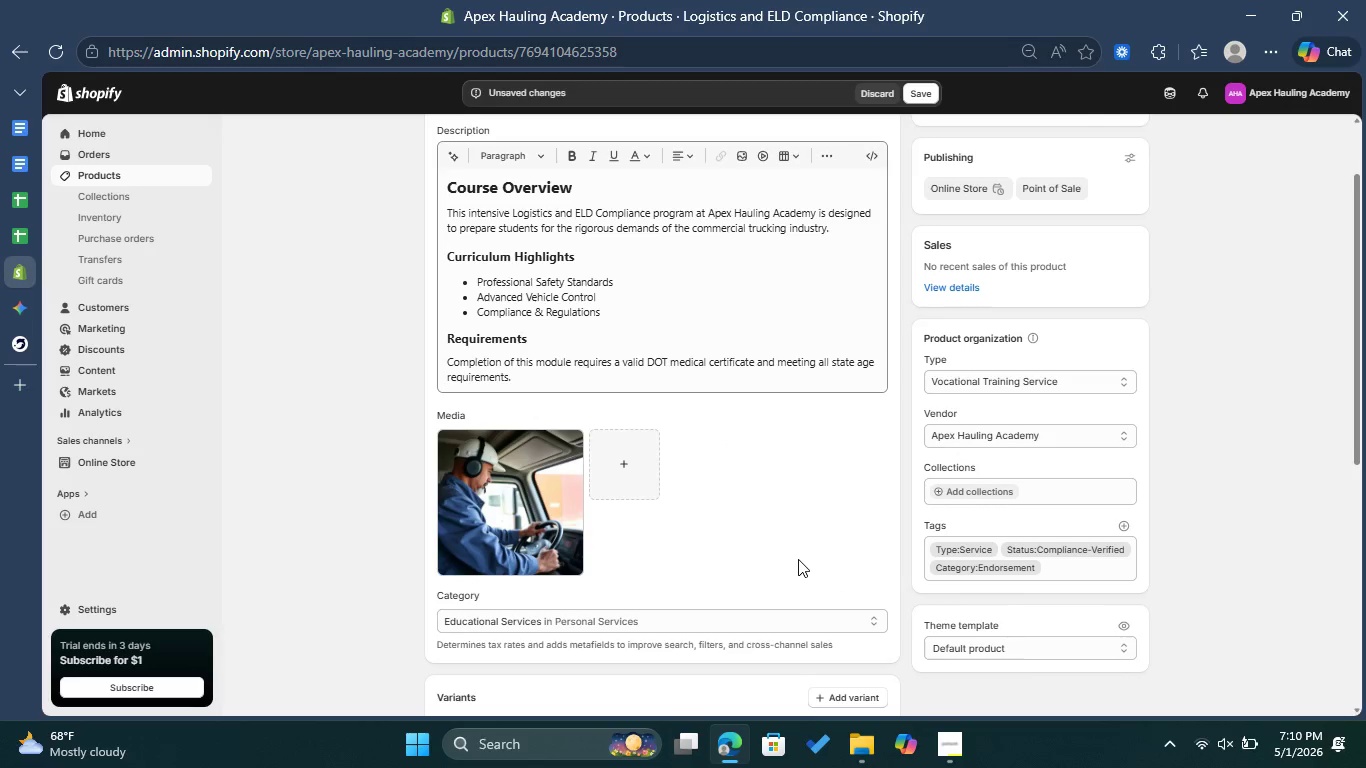 
scroll: coordinate [806, 504], scroll_direction: down, amount: 8.0
 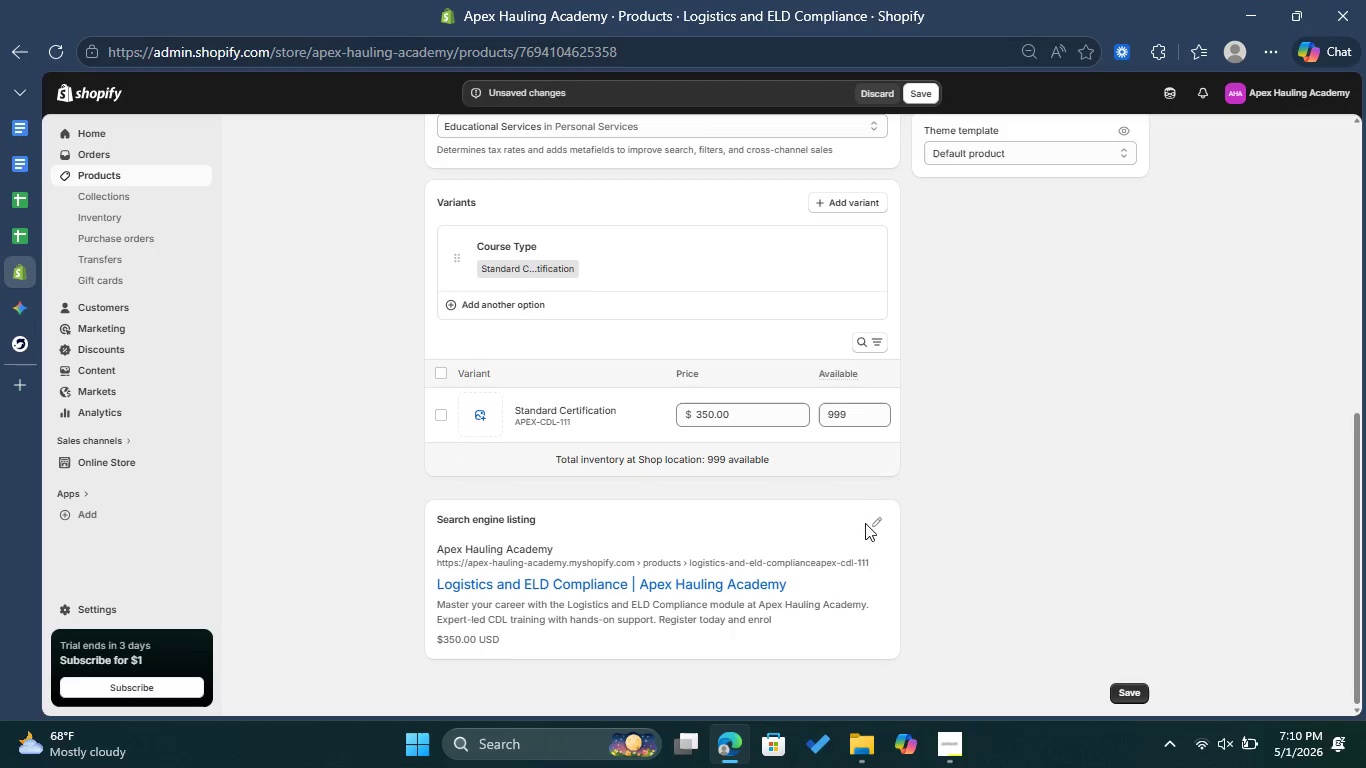 
left_click([876, 523])
 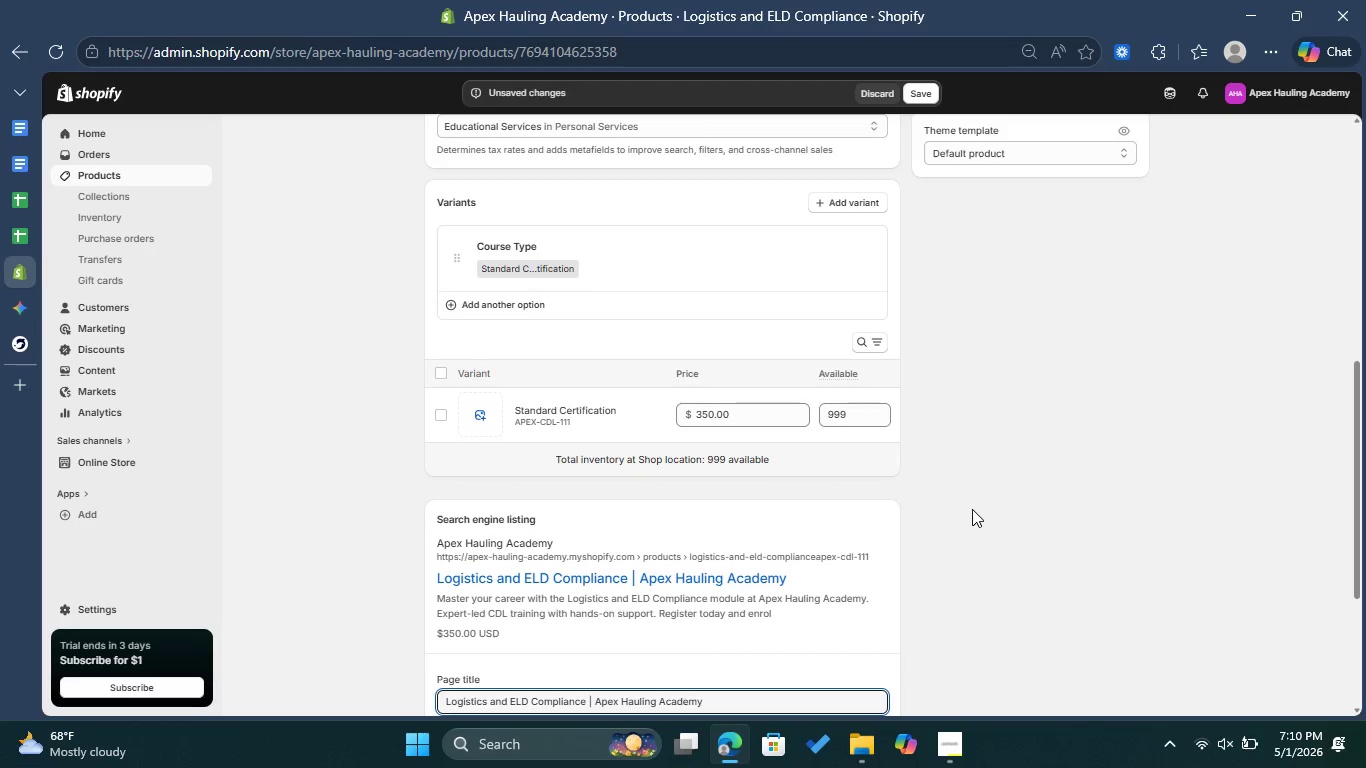 
scroll: coordinate [972, 509], scroll_direction: down, amount: 2.0
 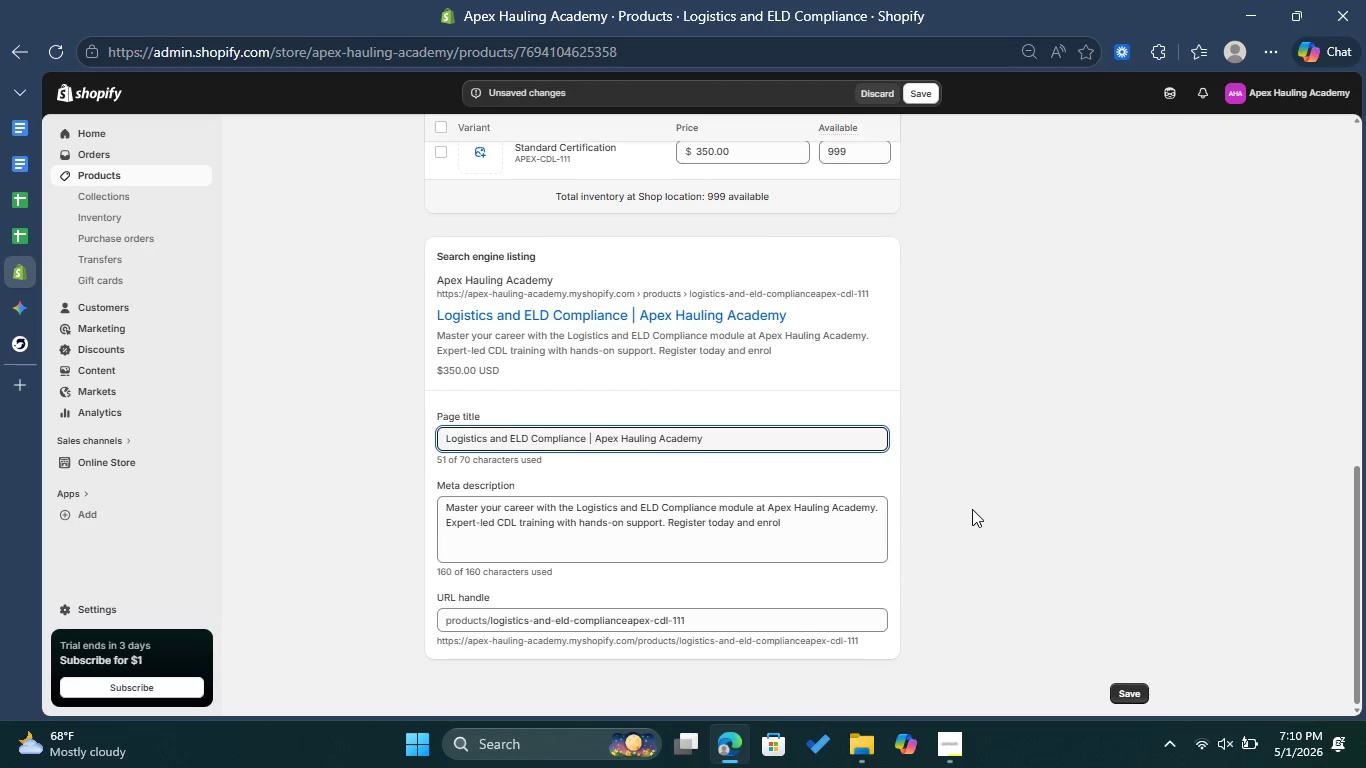 
scroll: coordinate [952, 481], scroll_direction: up, amount: 8.0
 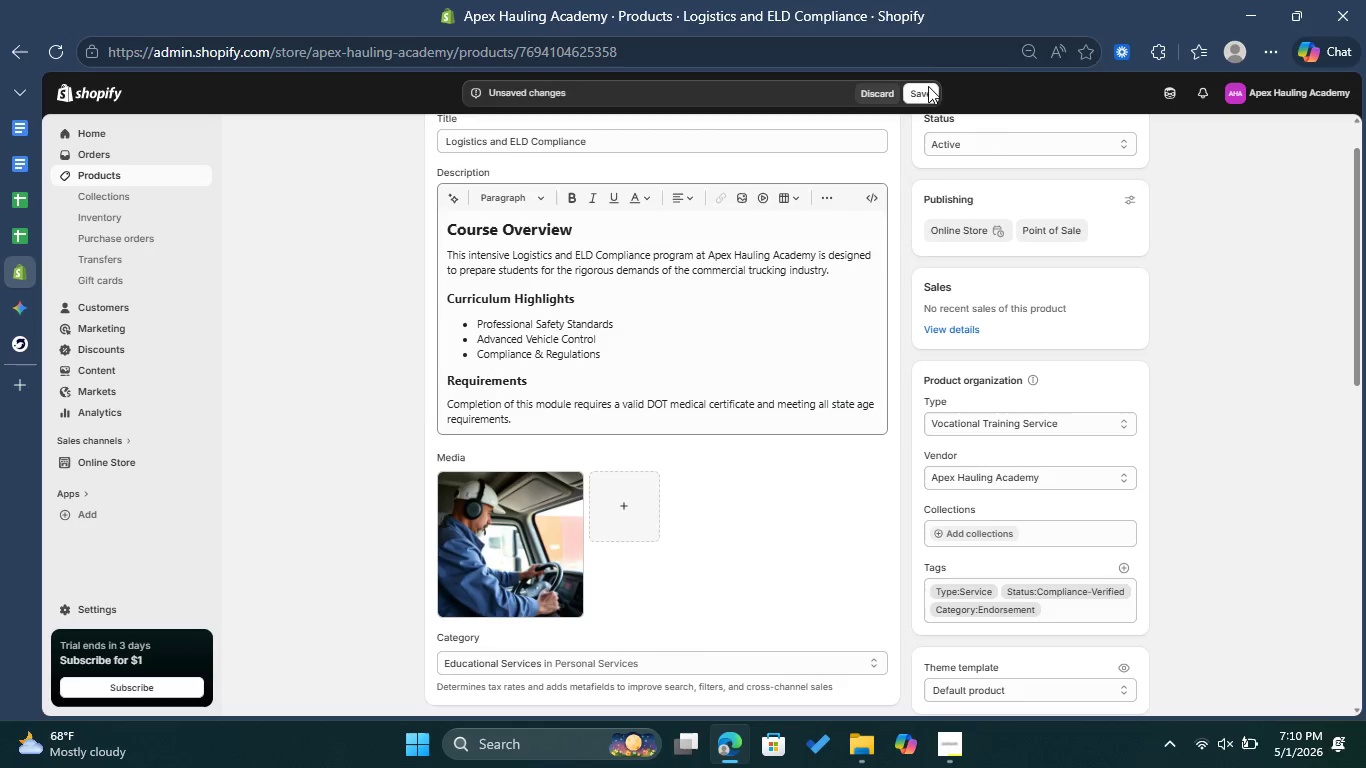 
left_click([928, 87])
 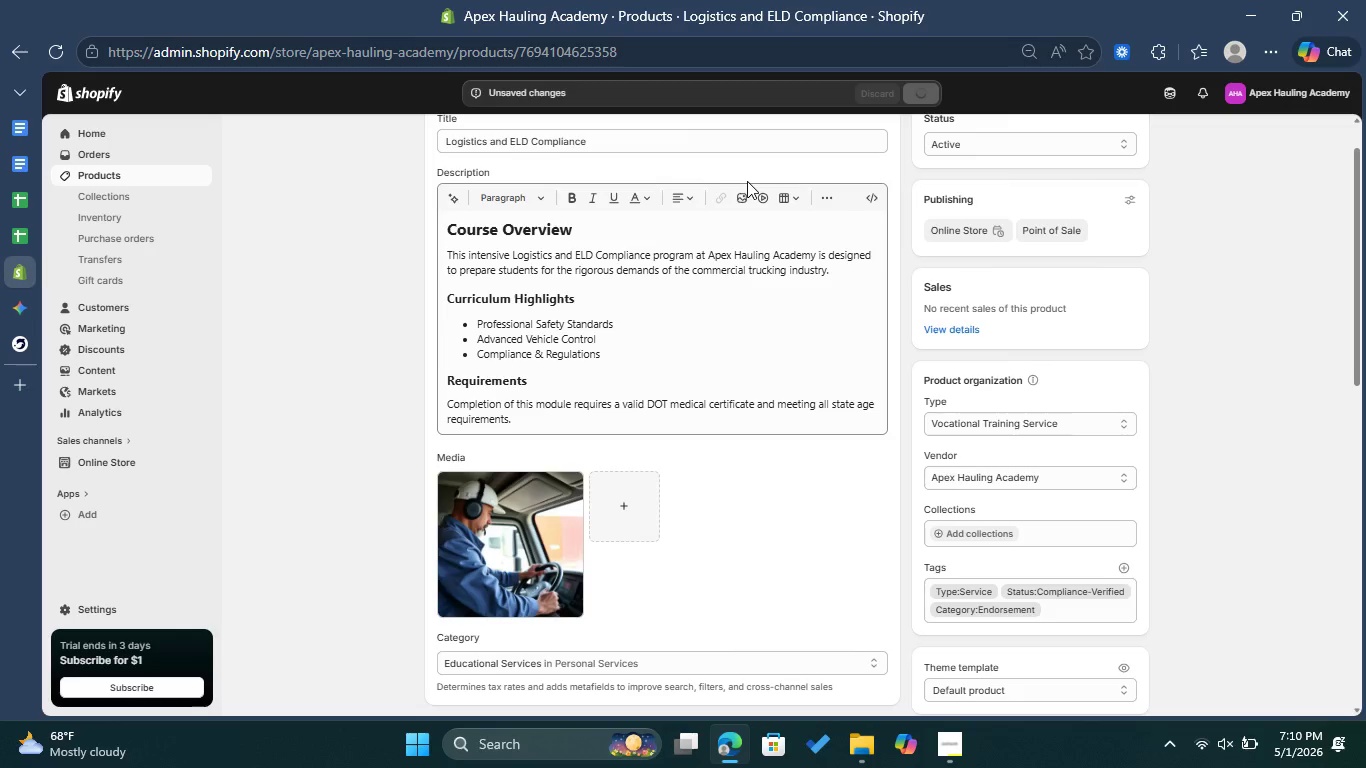 
scroll: coordinate [535, 187], scroll_direction: up, amount: 4.0
 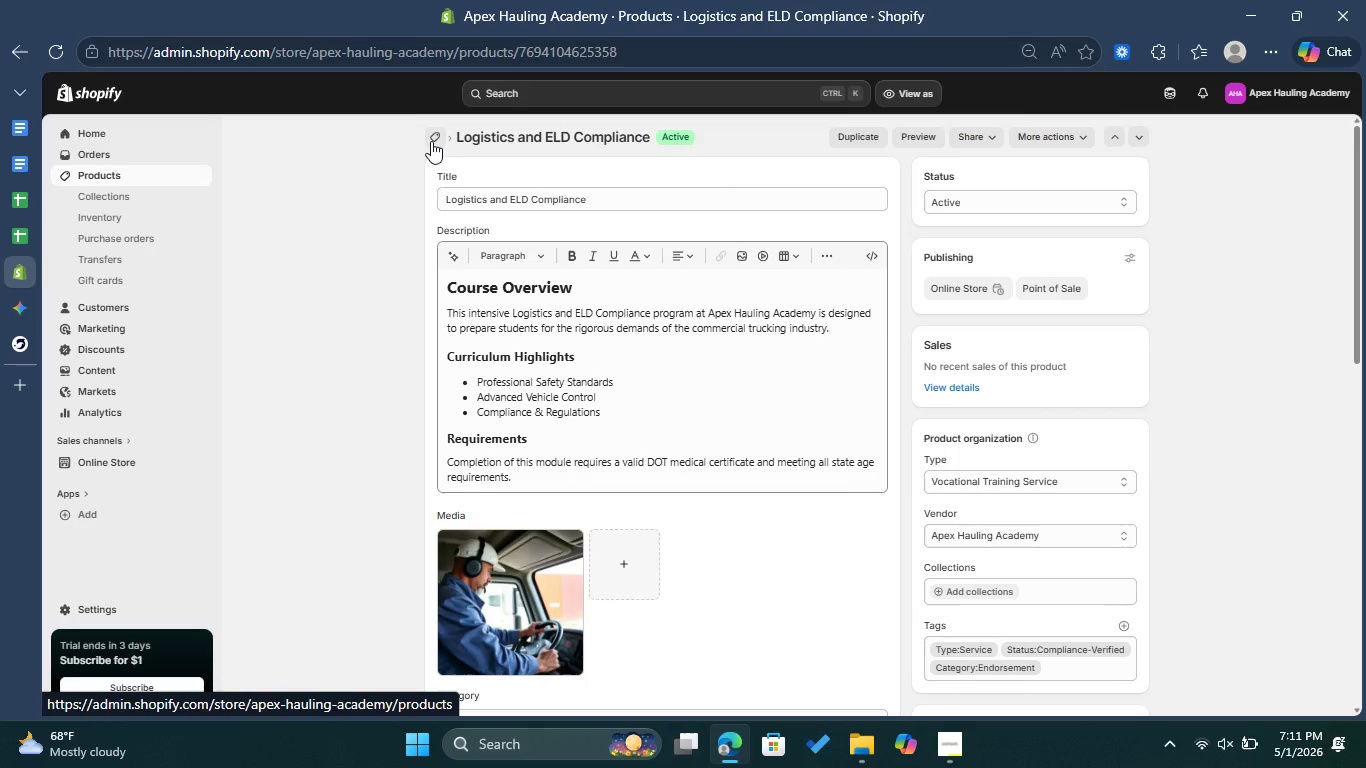 
wait(28.98)
 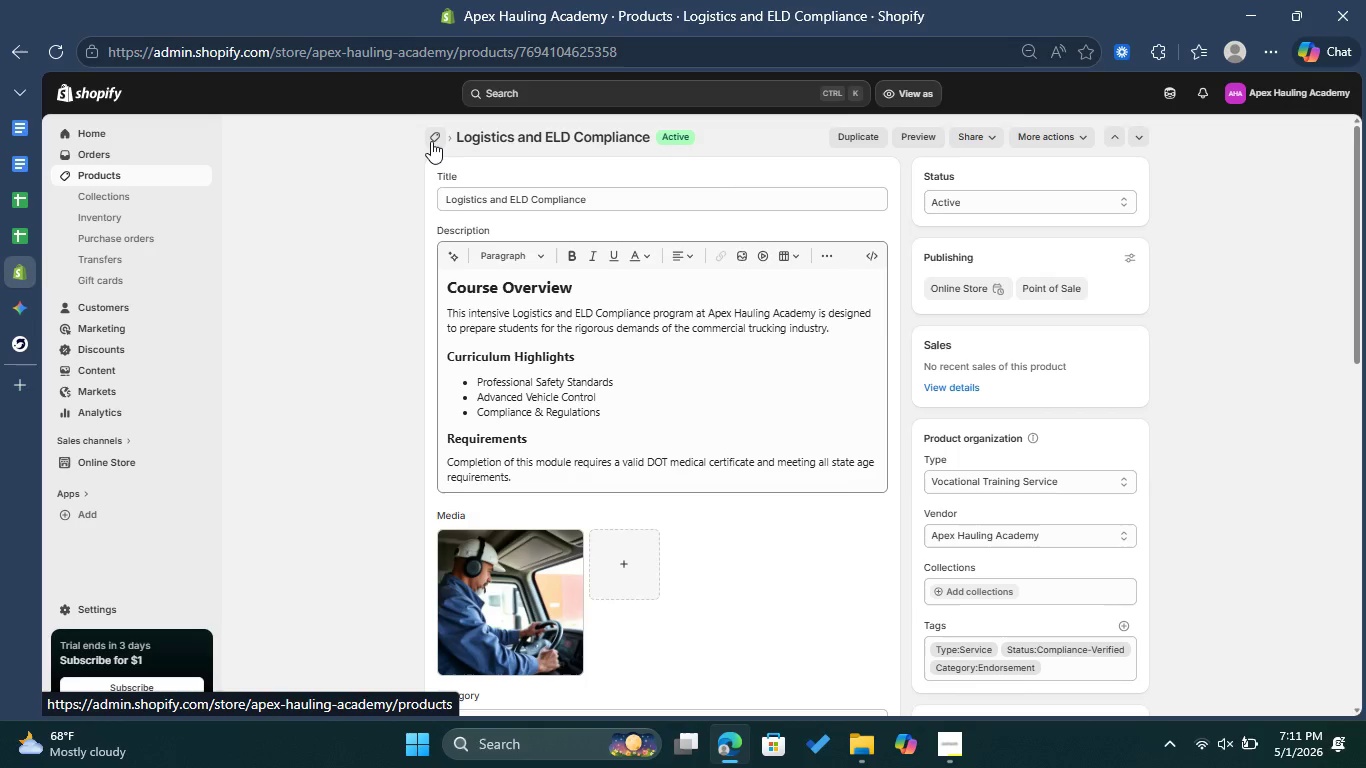 
left_click([431, 141])
 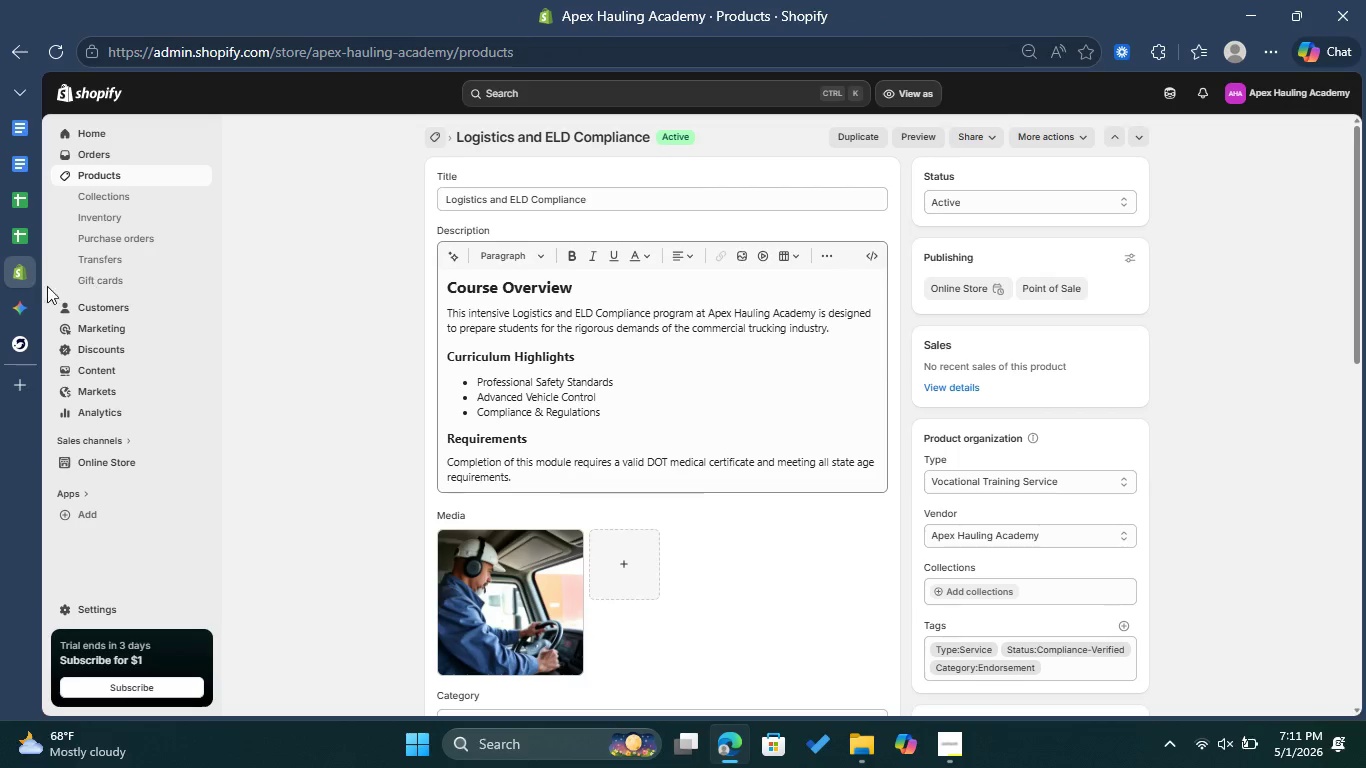 
left_click([29, 239])
 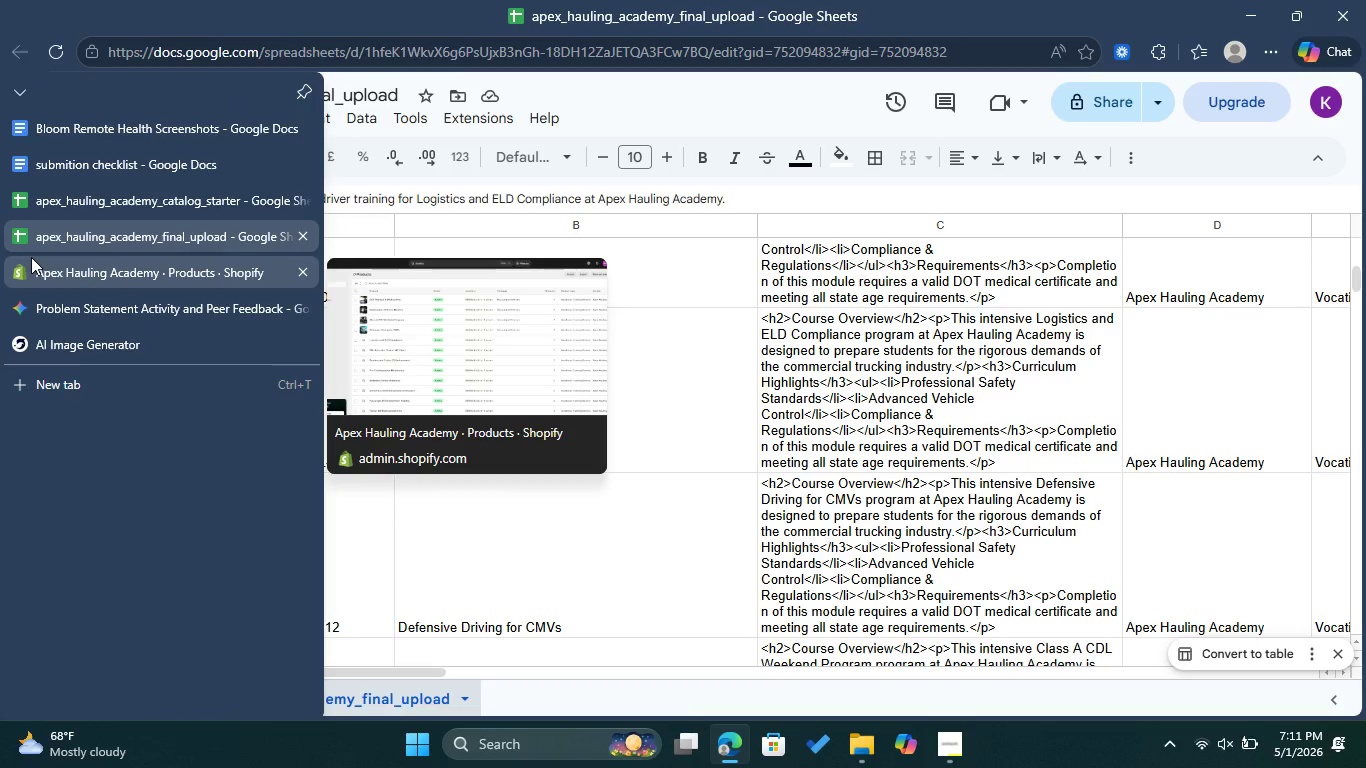 
wait(7.38)
 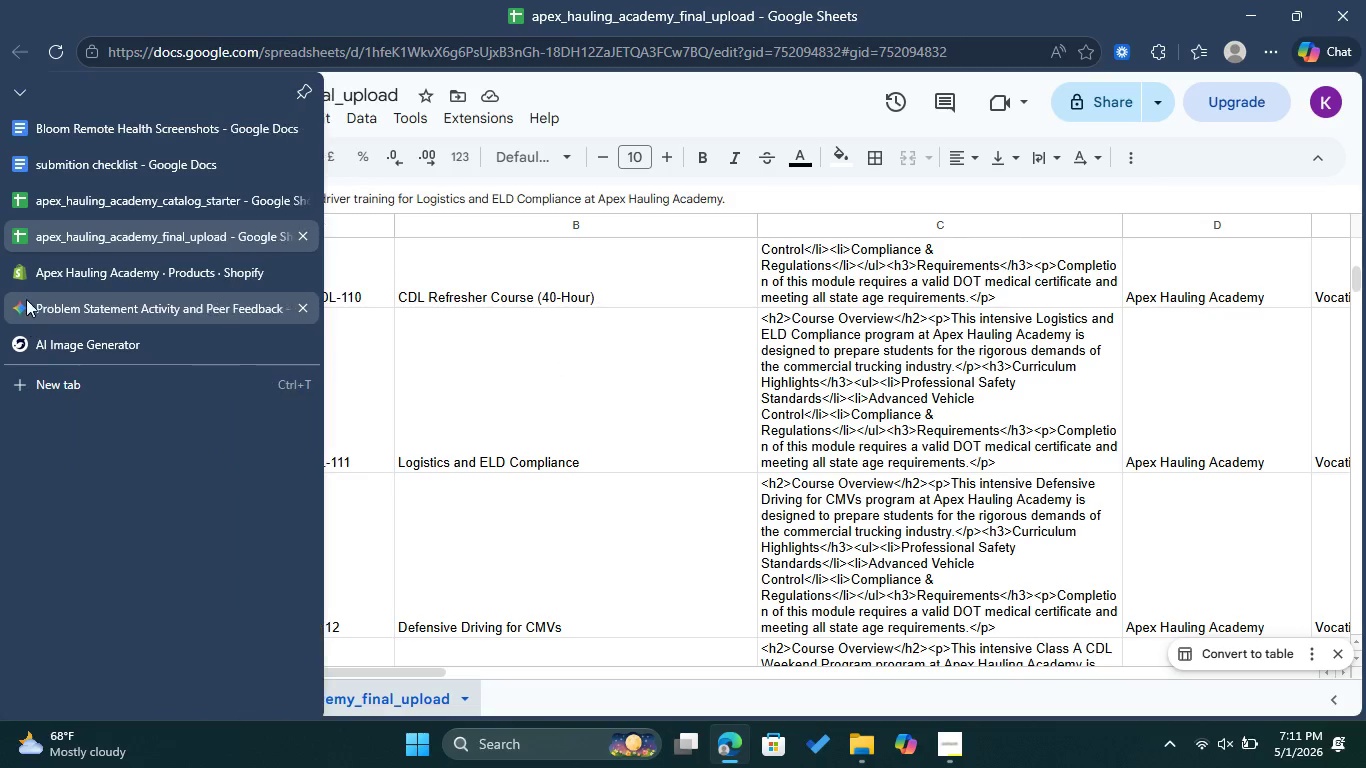 
left_click([132, 268])
 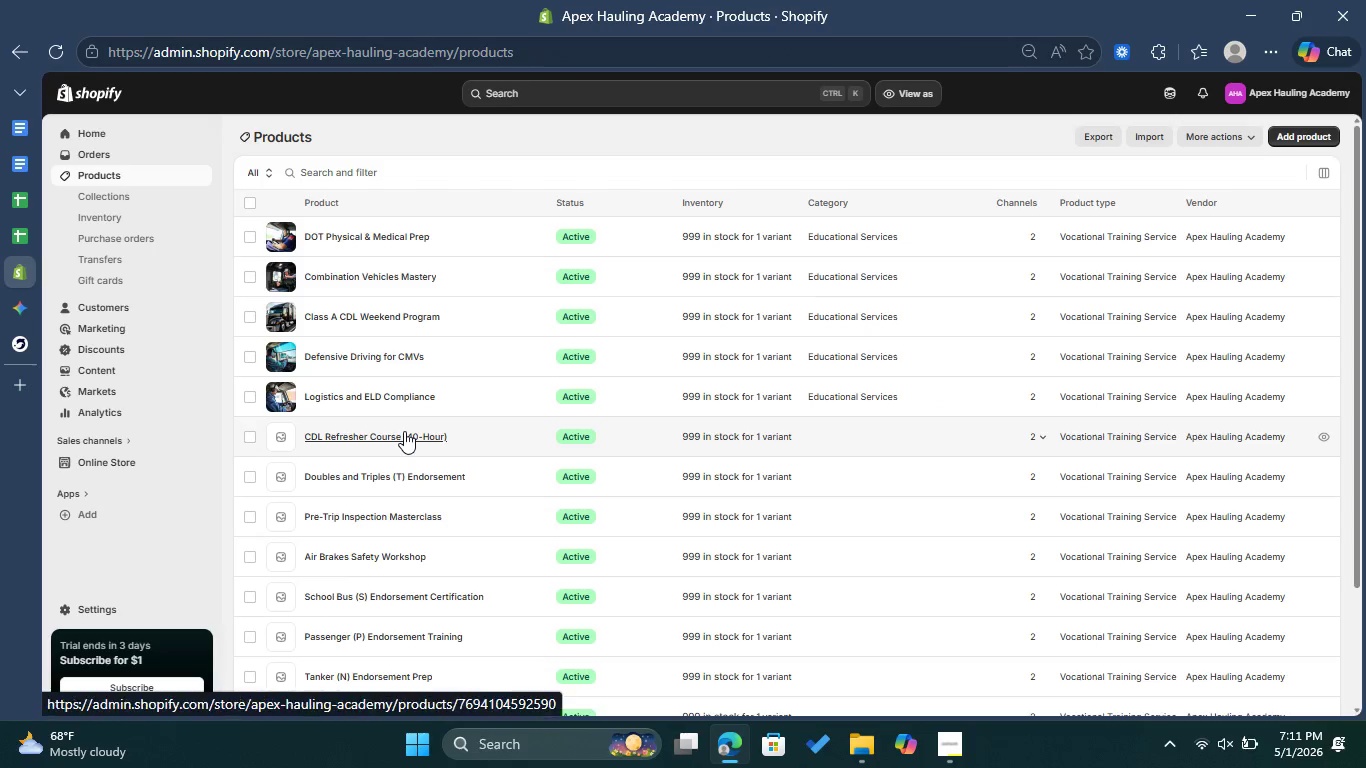 
left_click([404, 431])
 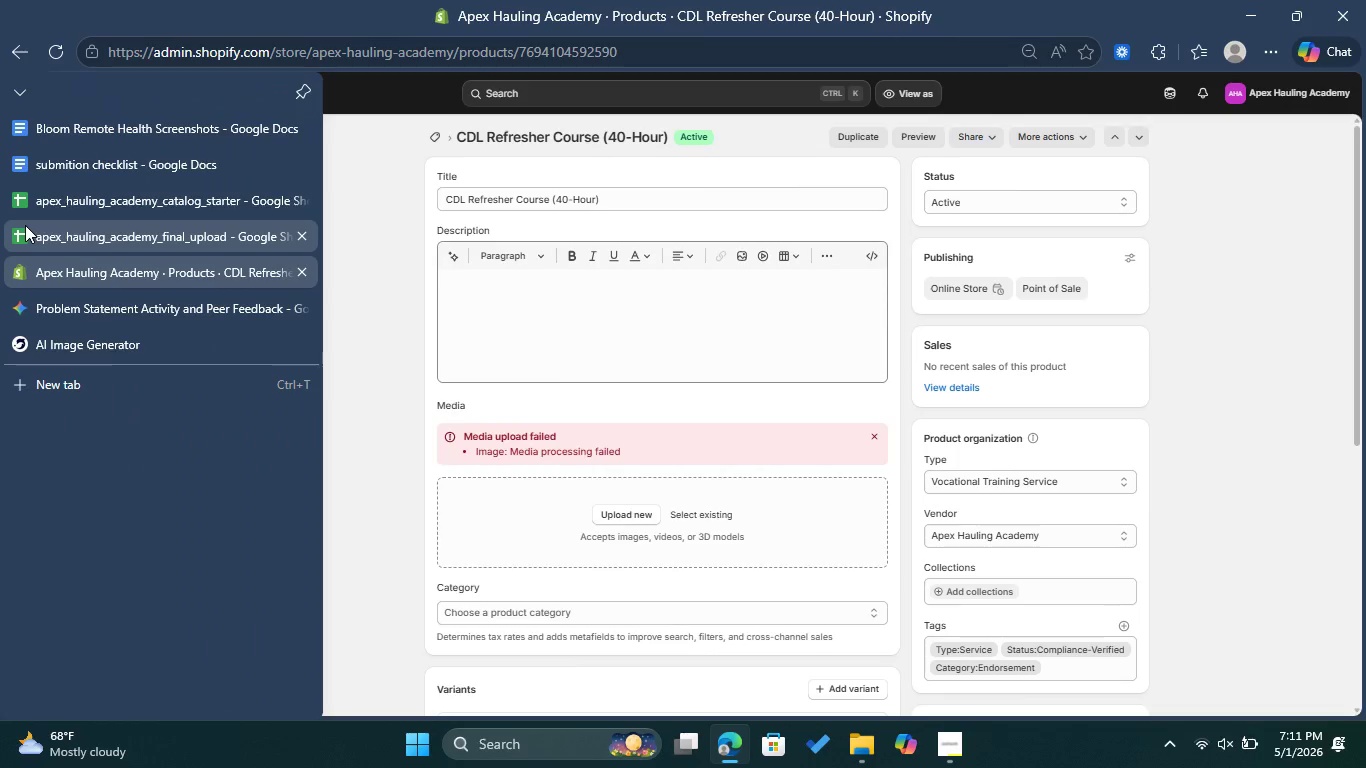 
wait(7.19)
 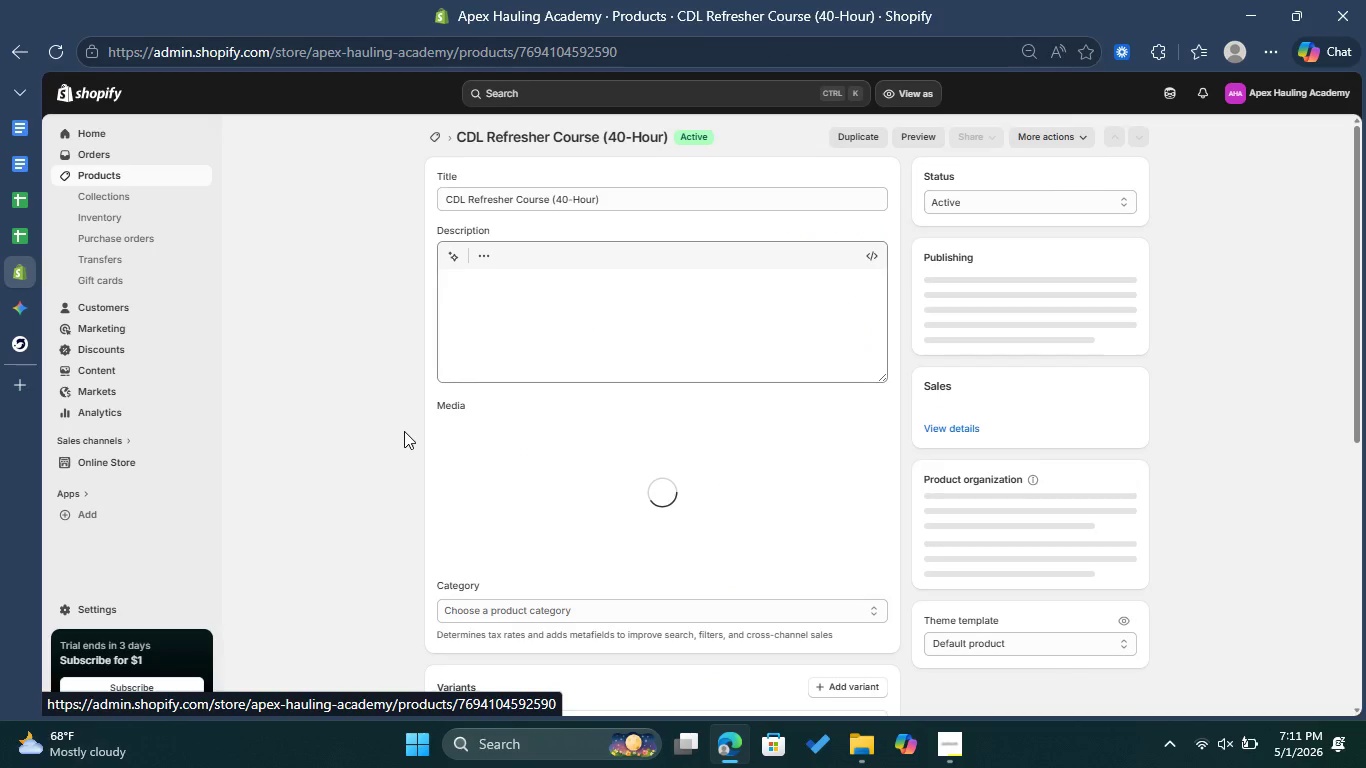 
left_click([72, 230])
 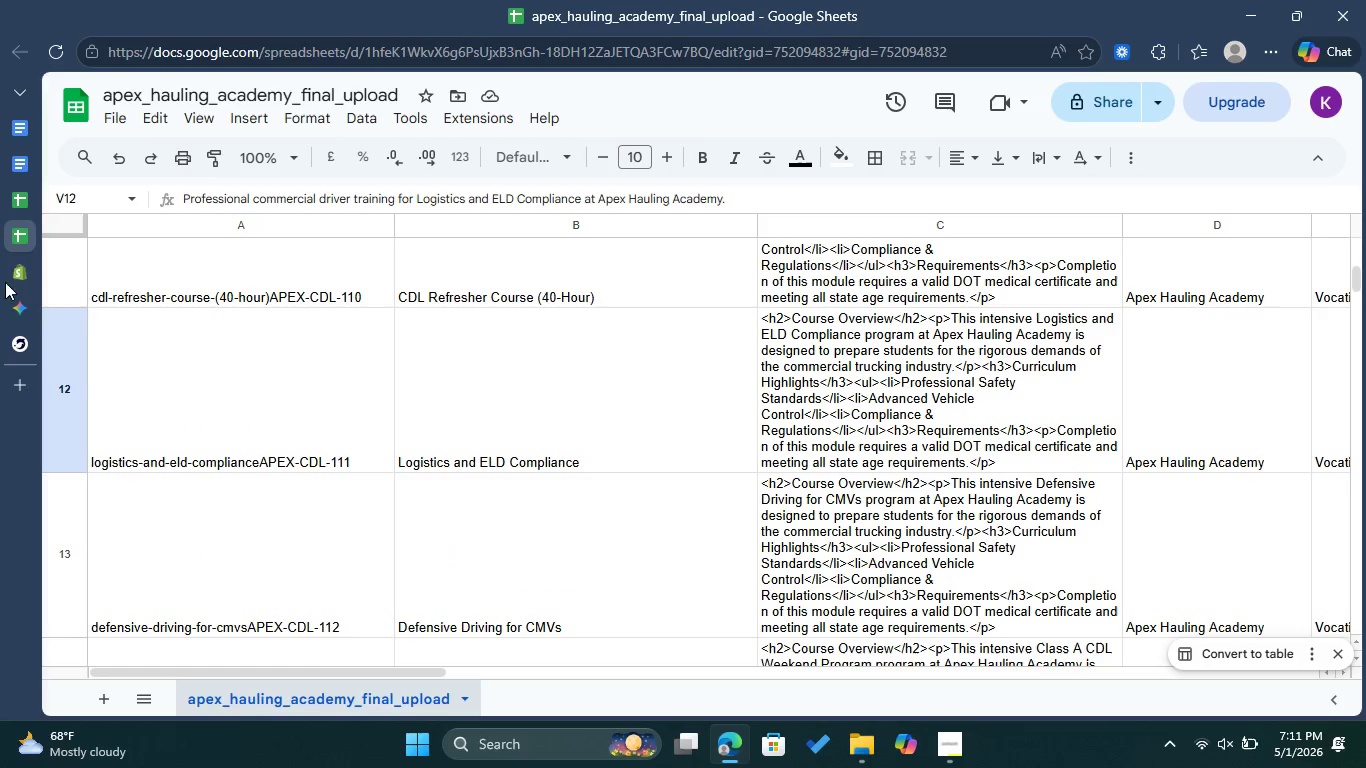 
left_click([37, 267])
 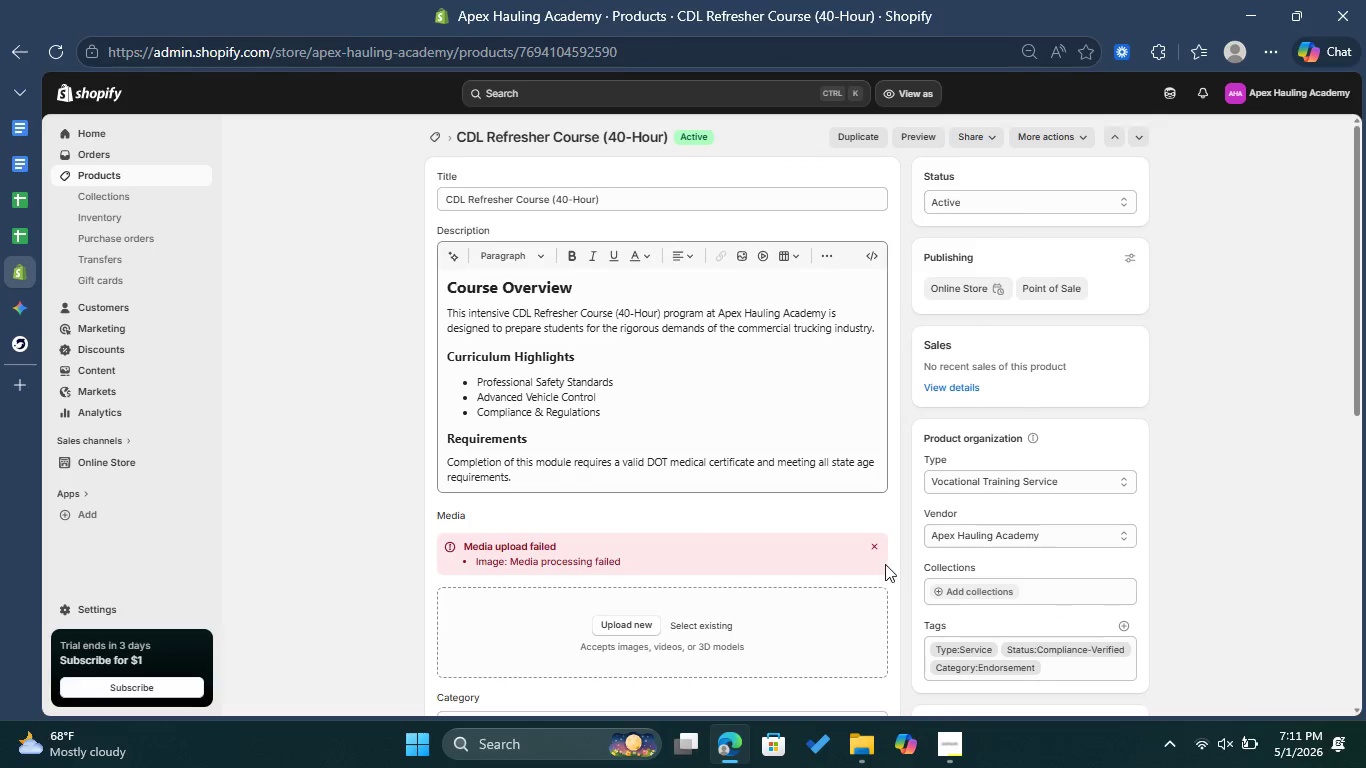 
left_click([876, 542])
 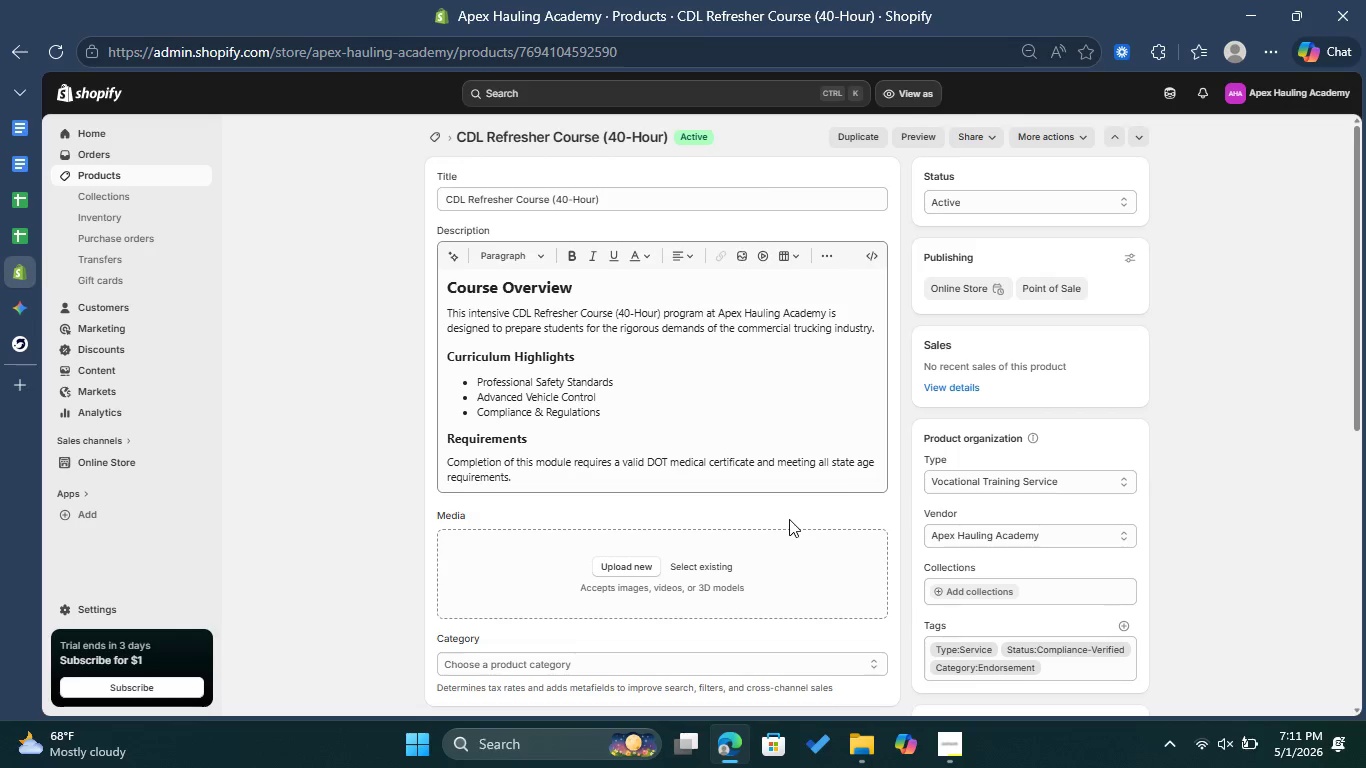 
wait(7.02)
 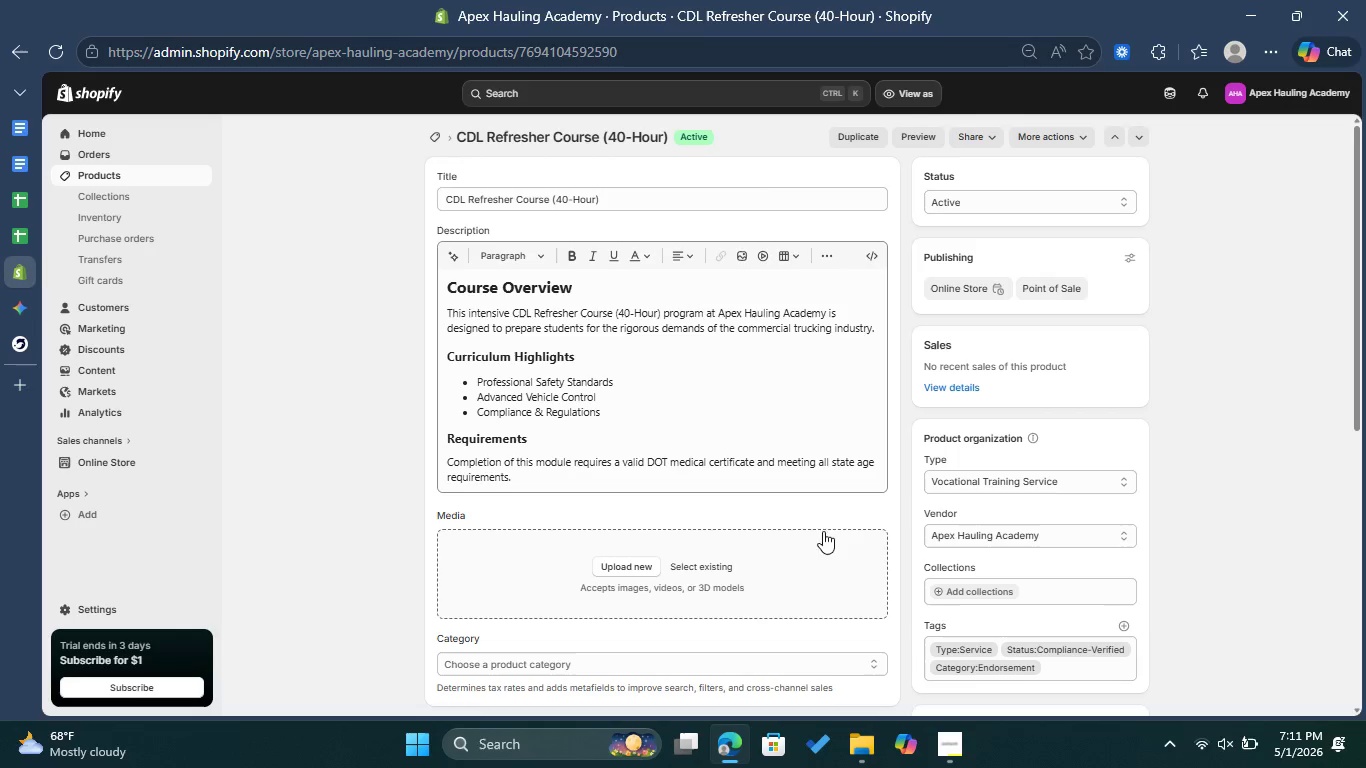 
left_click([22, 242])
 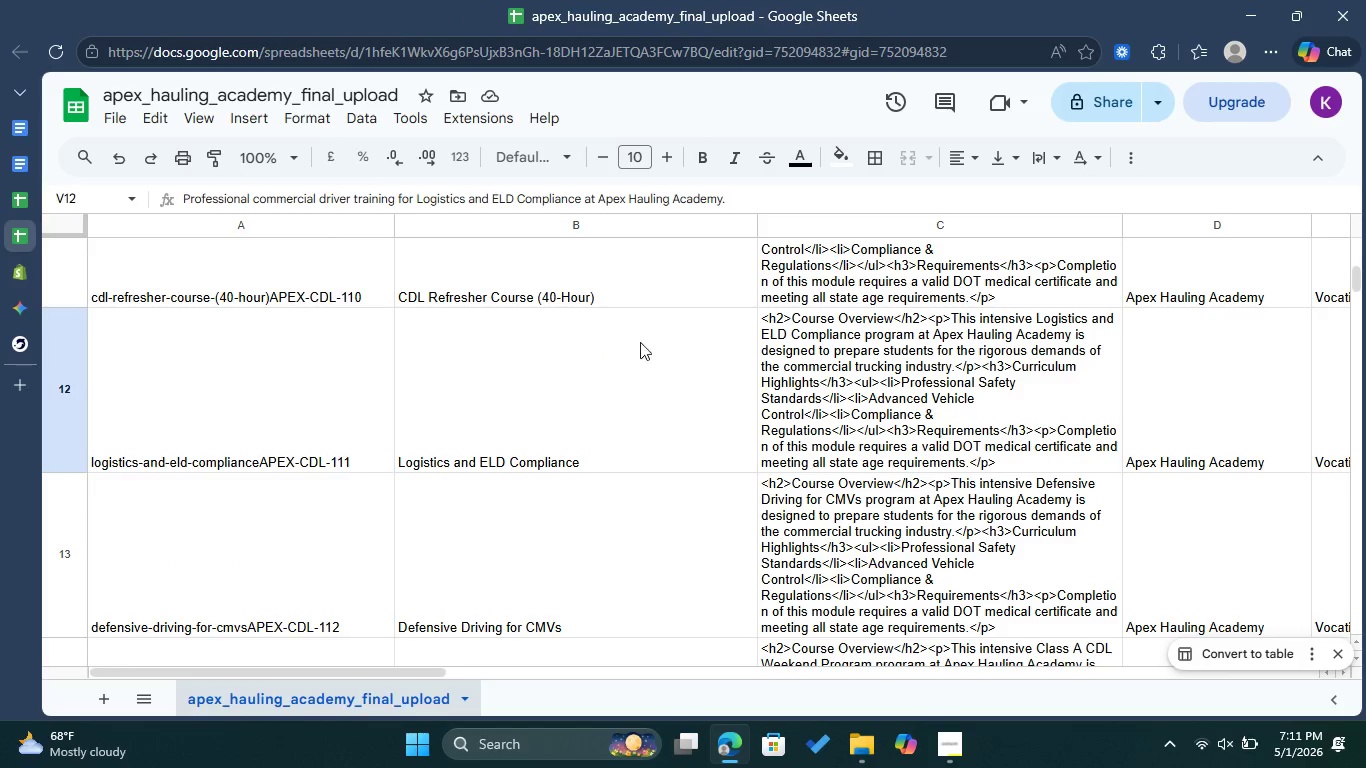 
scroll: coordinate [645, 343], scroll_direction: up, amount: 1.0
 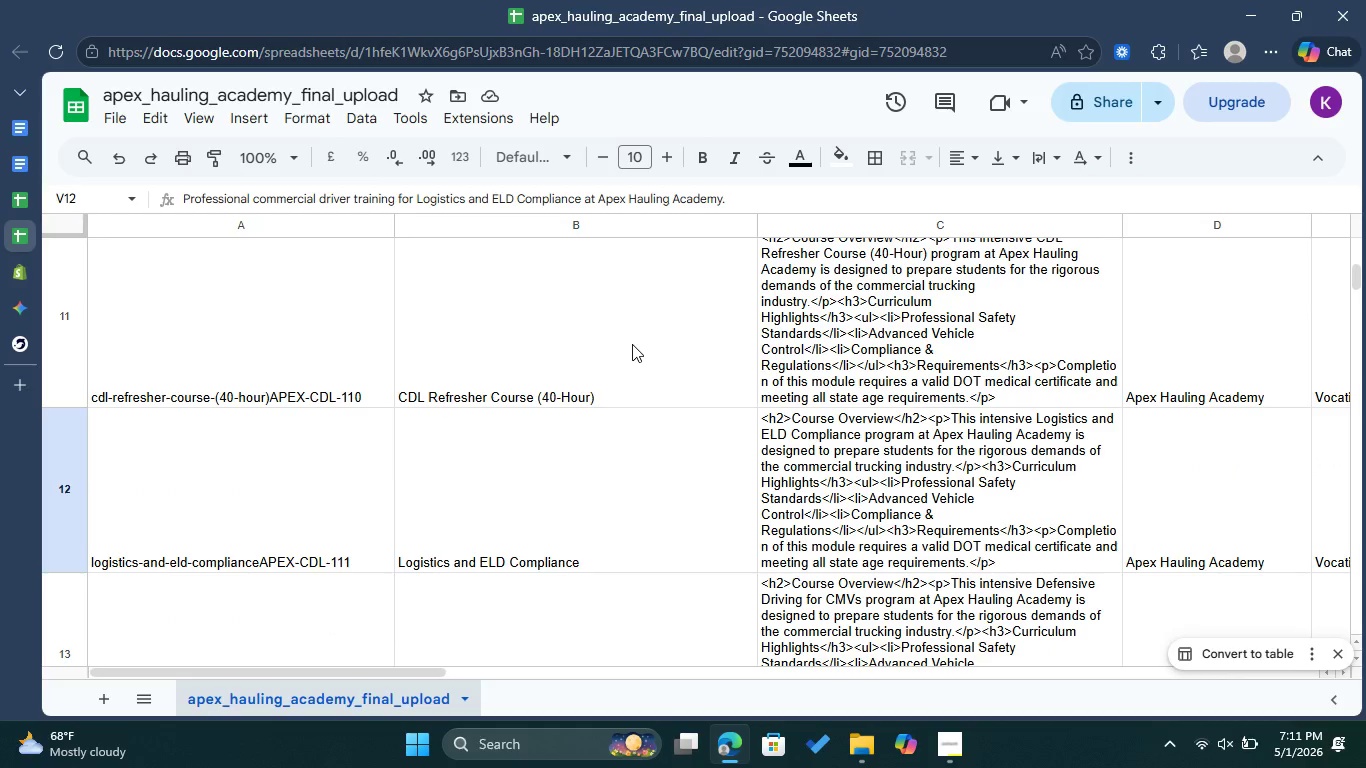 
left_click([628, 344])
 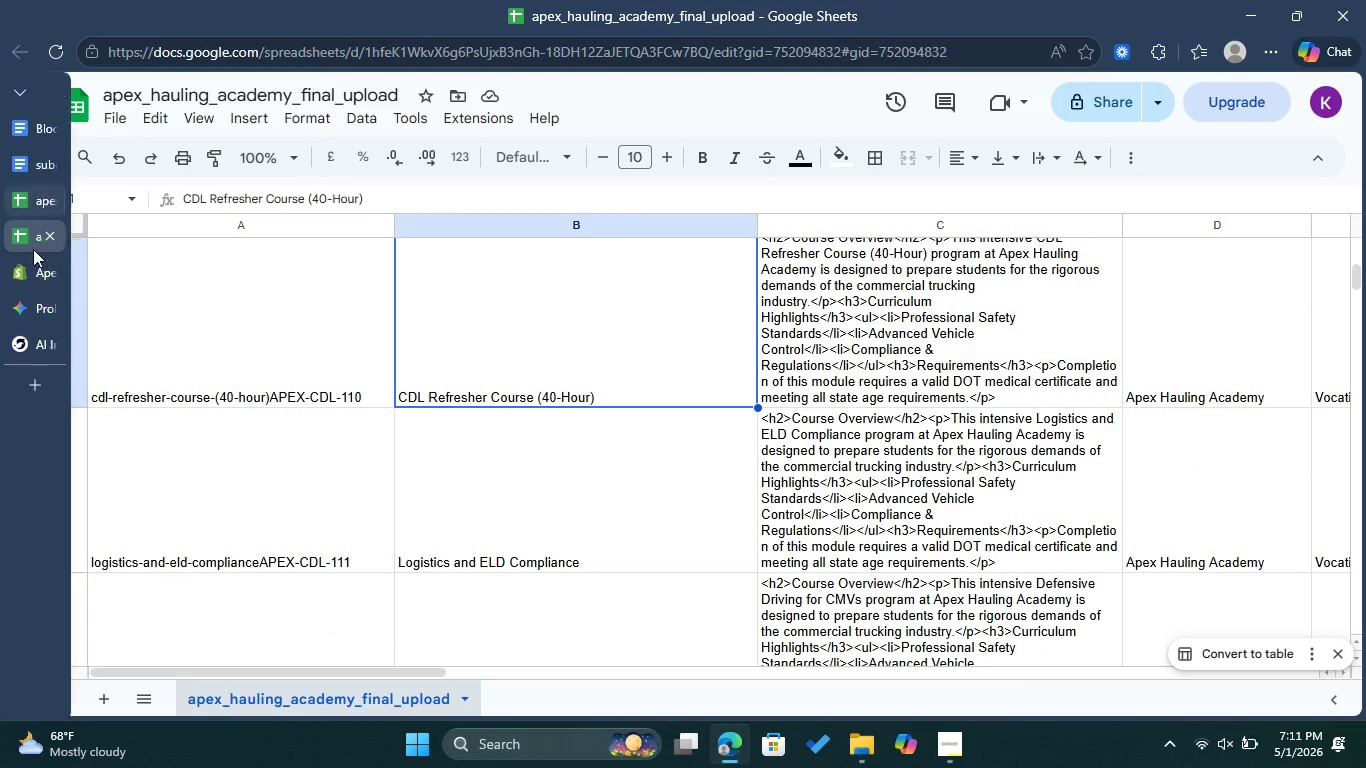 
left_click([35, 261])
 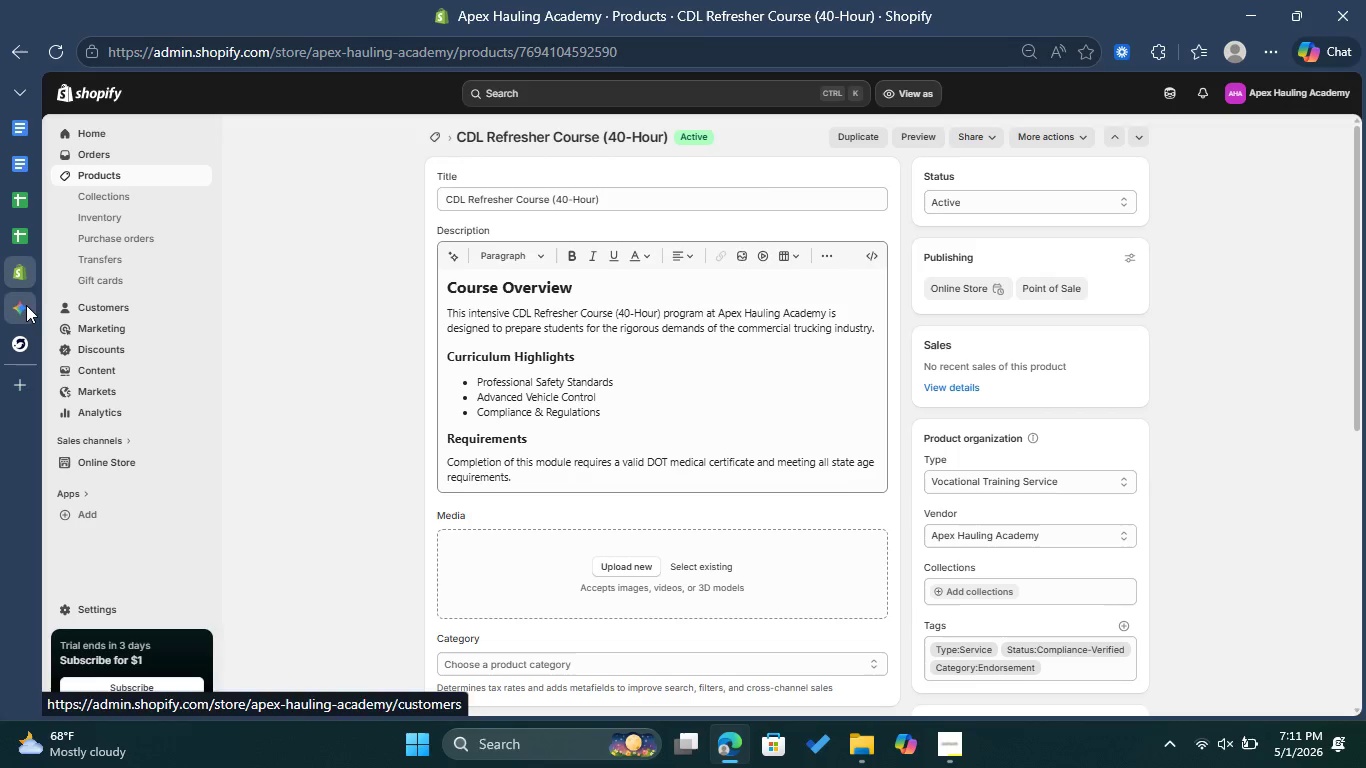 
left_click([19, 238])
 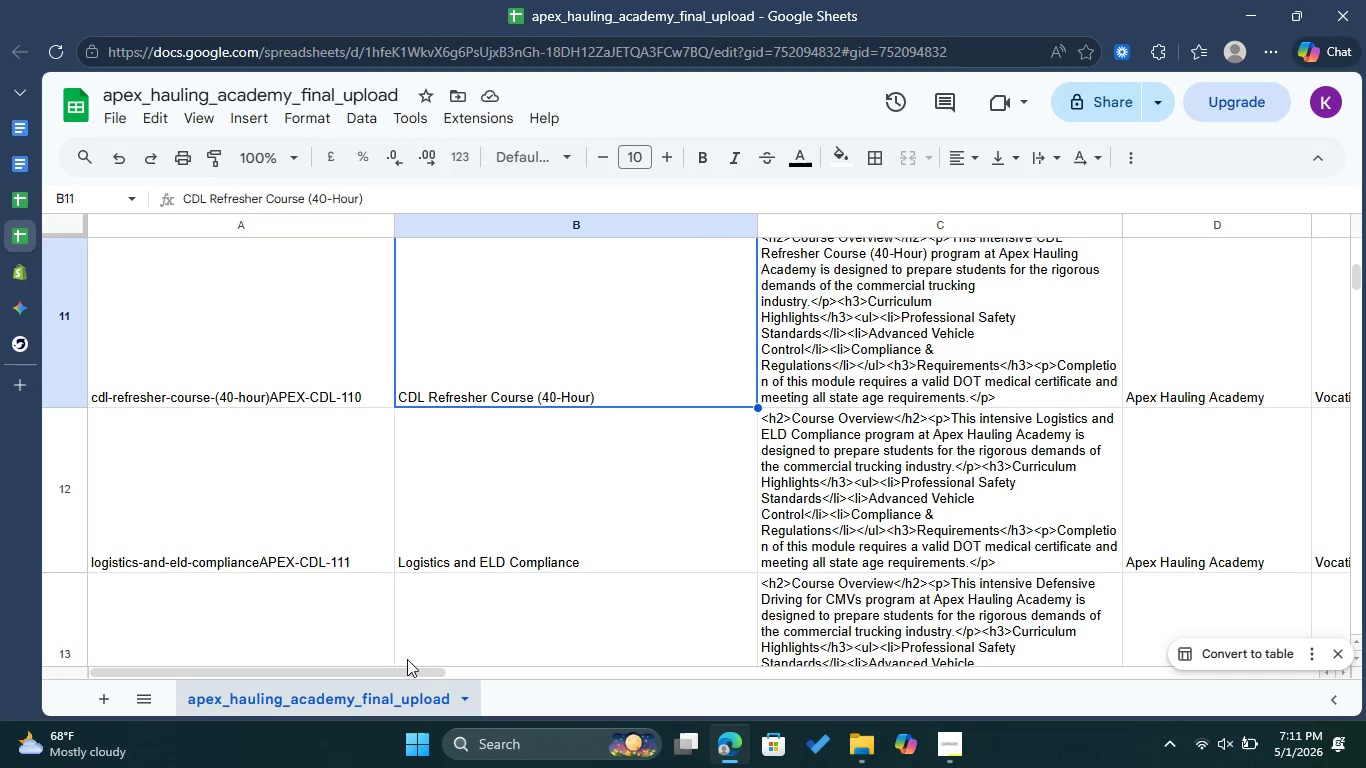 
left_click_drag(start_coordinate=[394, 667], to_coordinate=[1129, 679])
 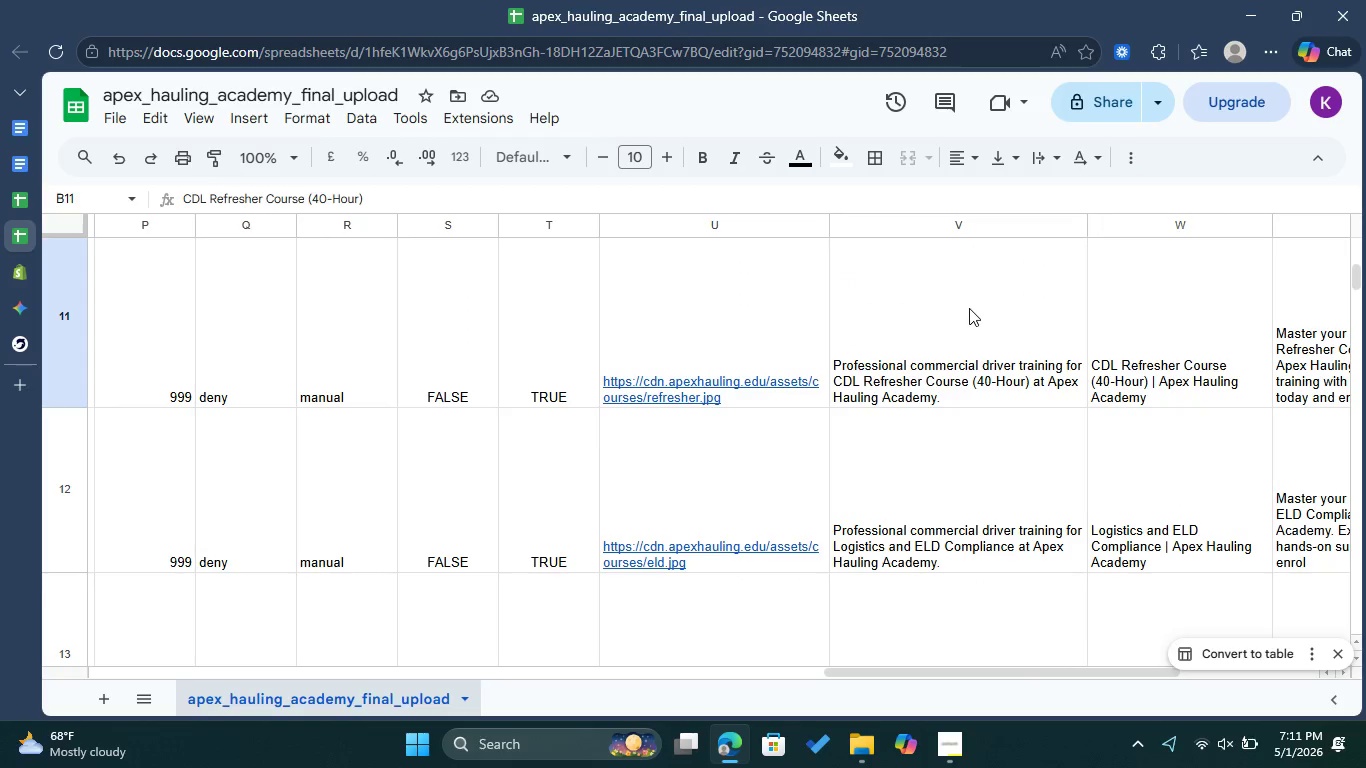 
left_click_drag(start_coordinate=[977, 309], to_coordinate=[982, 311])
 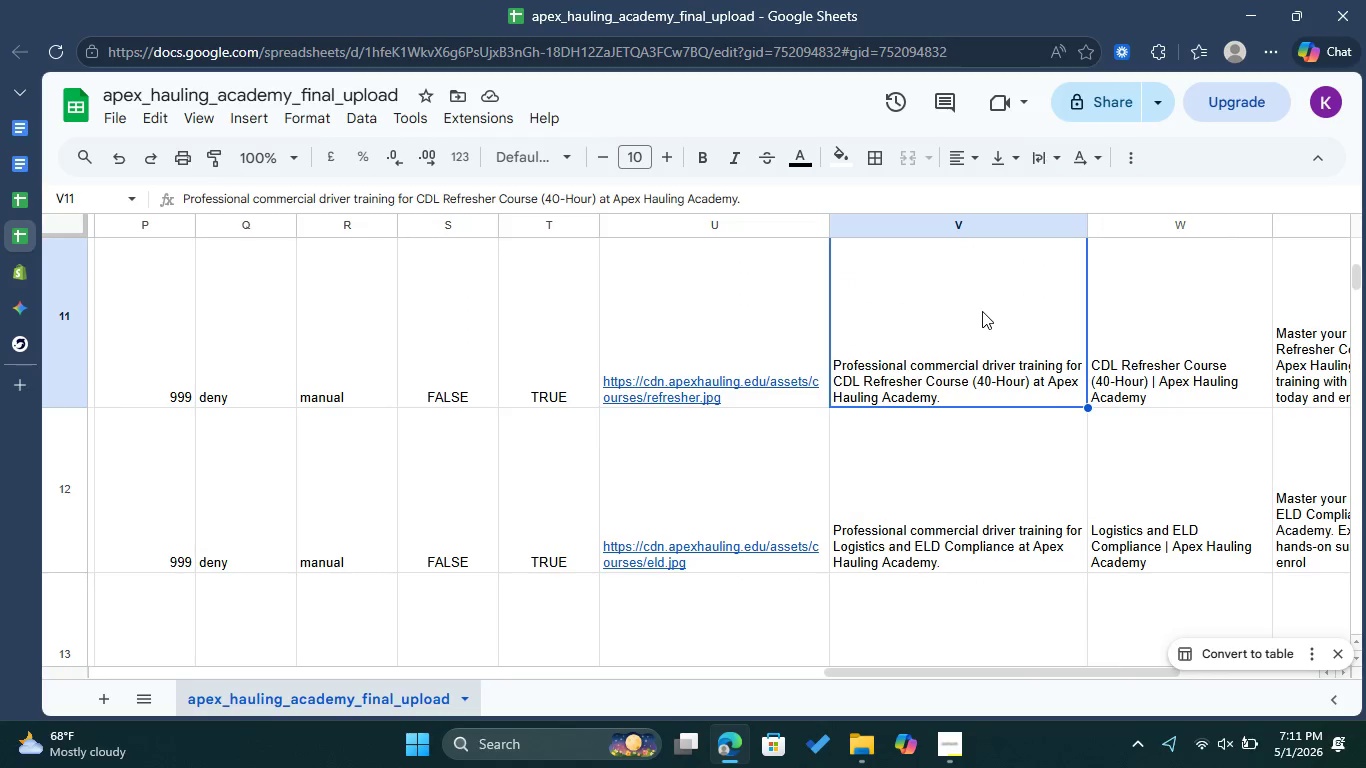 
double_click([982, 311])
 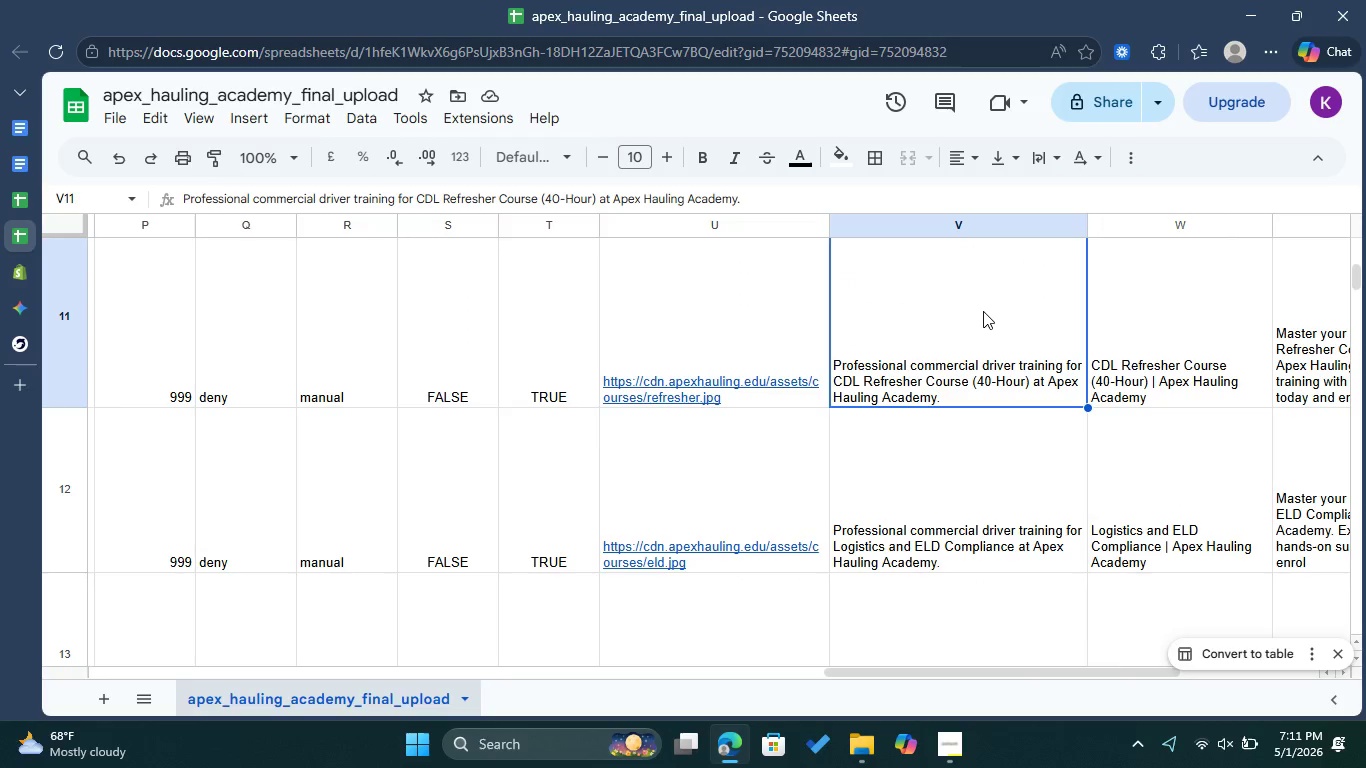 
double_click([983, 311])
 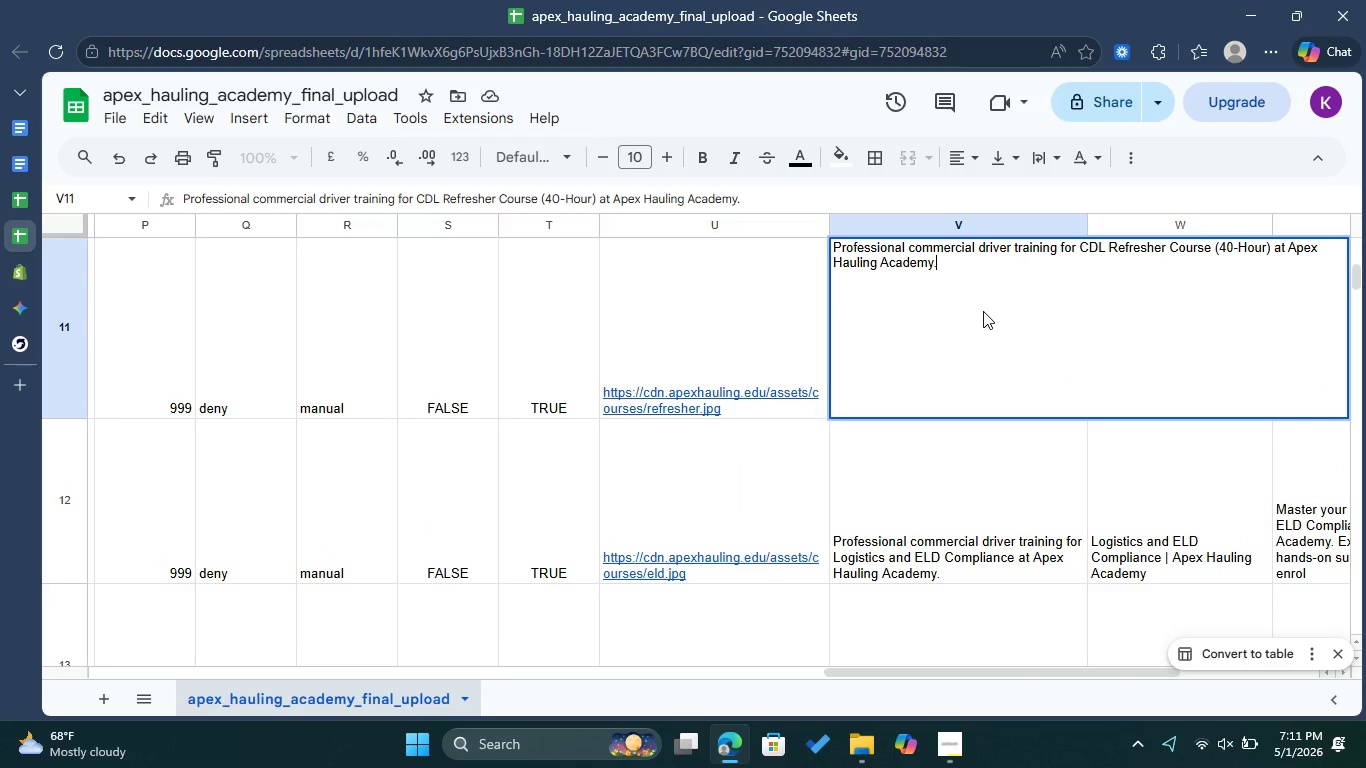 
key(Control+A)
 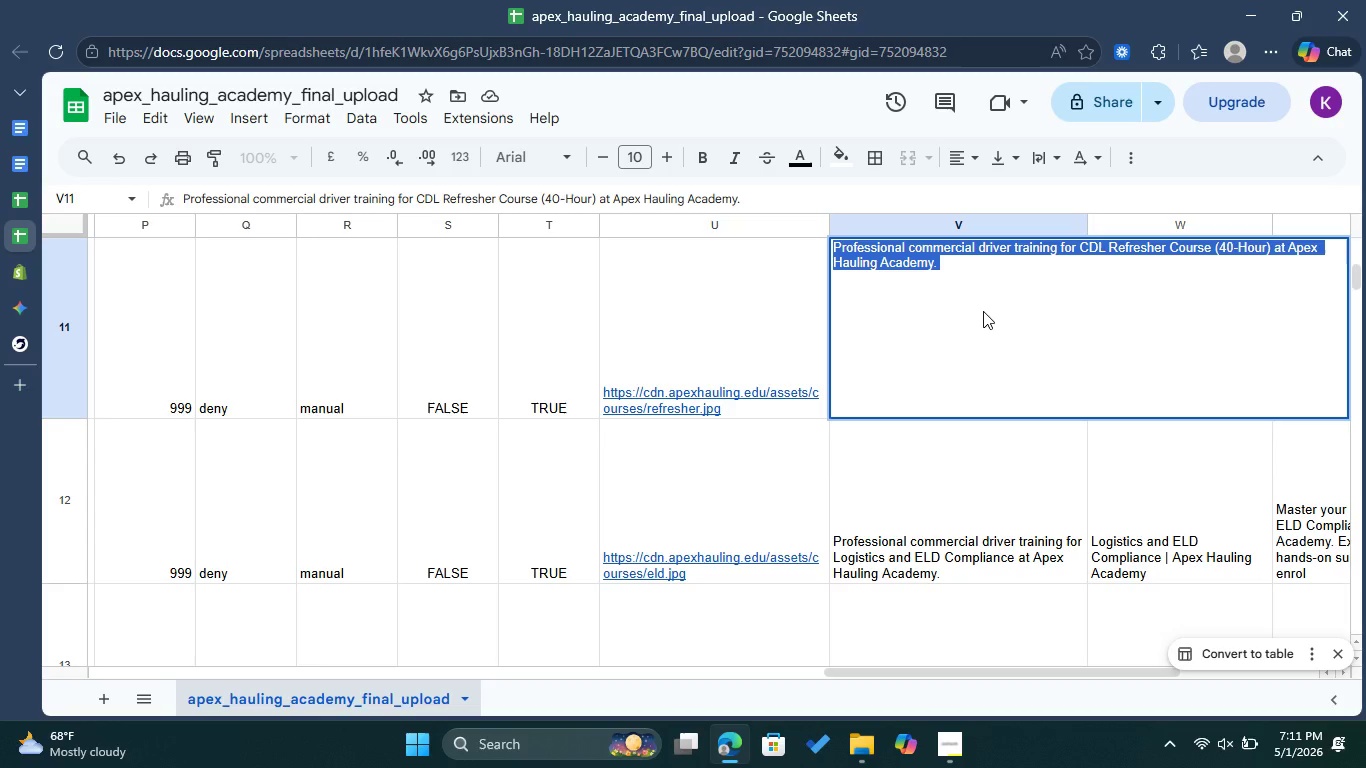 
key(Control+C)
 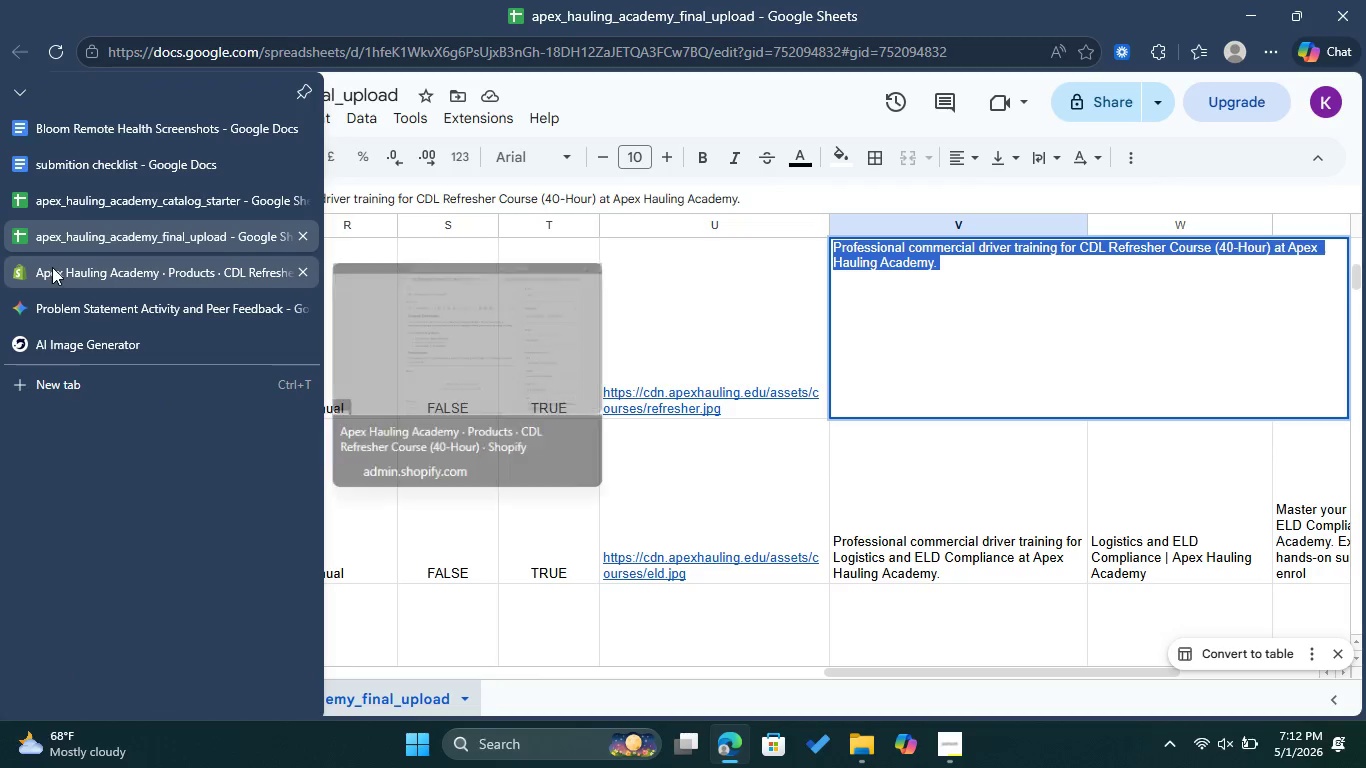 
left_click([79, 337])
 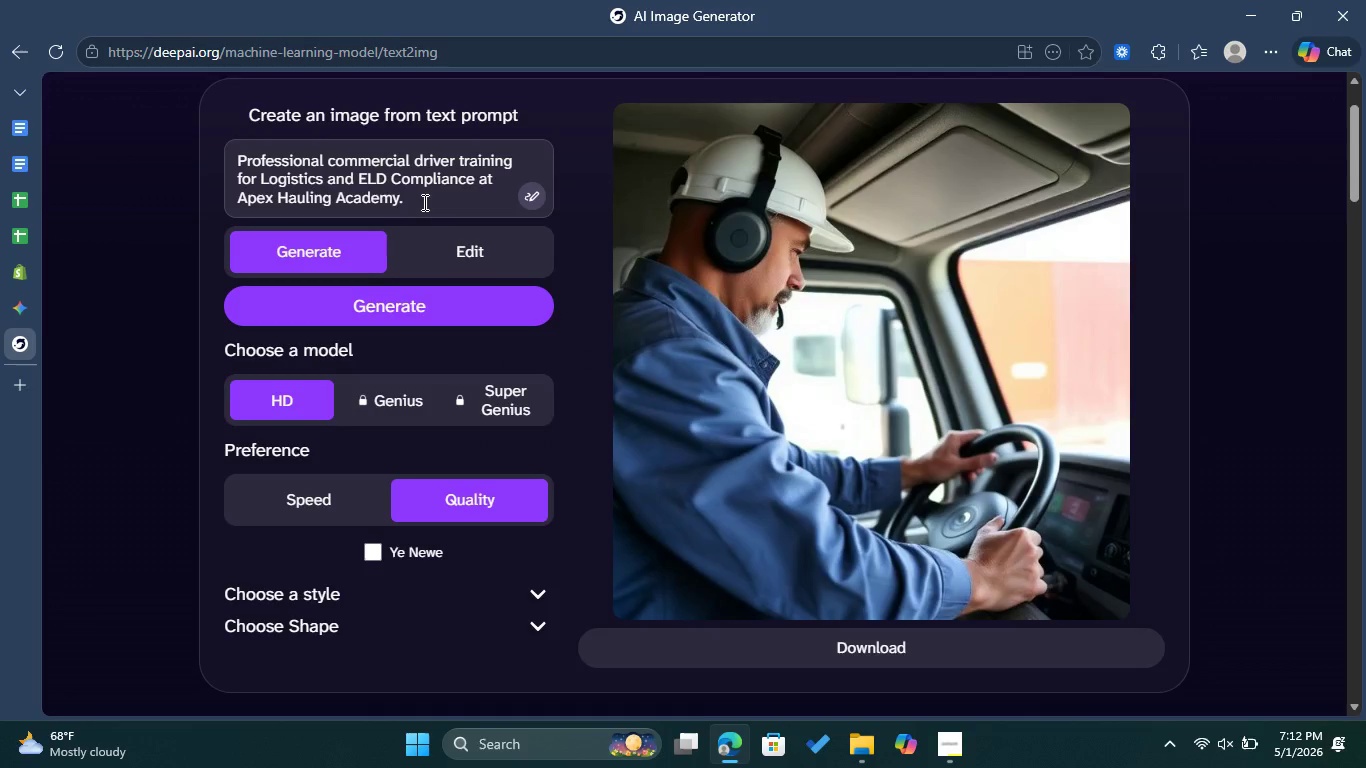 
left_click_drag(start_coordinate=[423, 202], to_coordinate=[228, 159])
 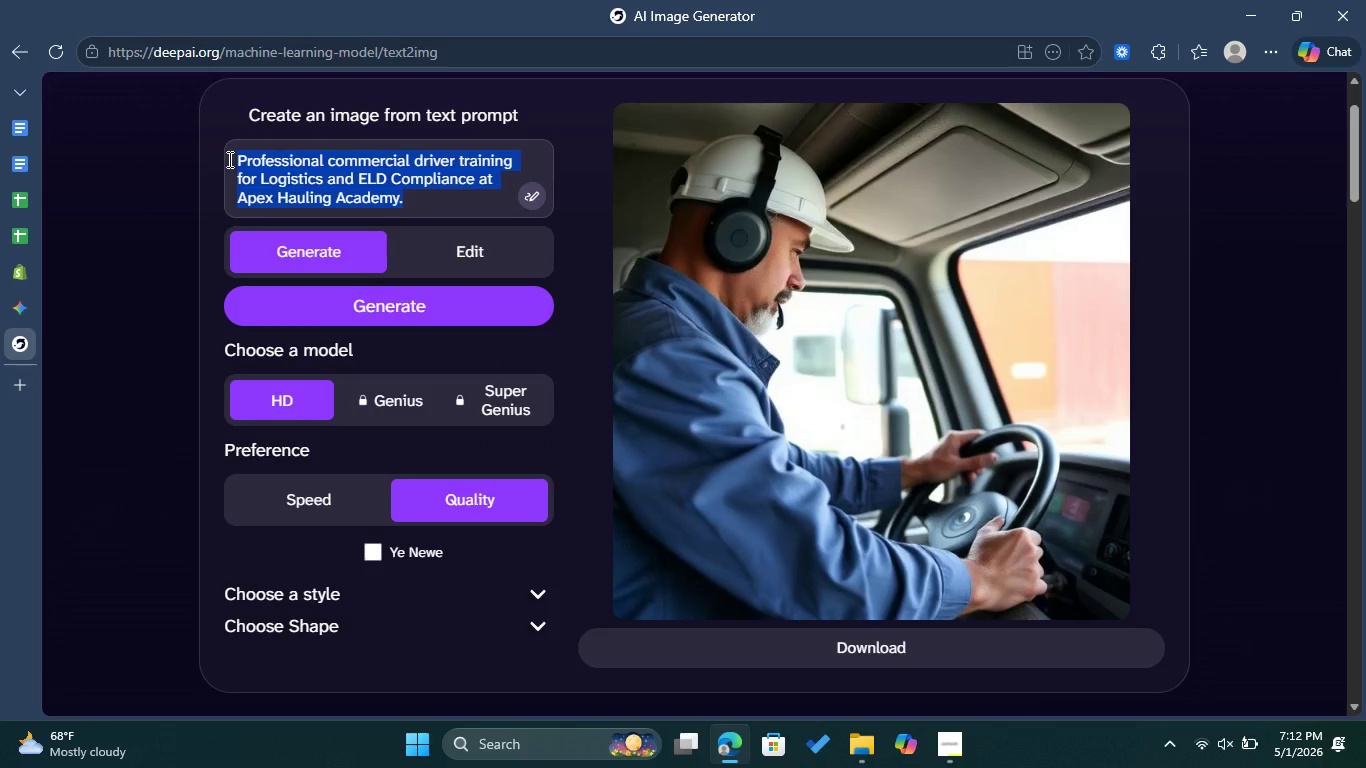 
key(Control+V)
 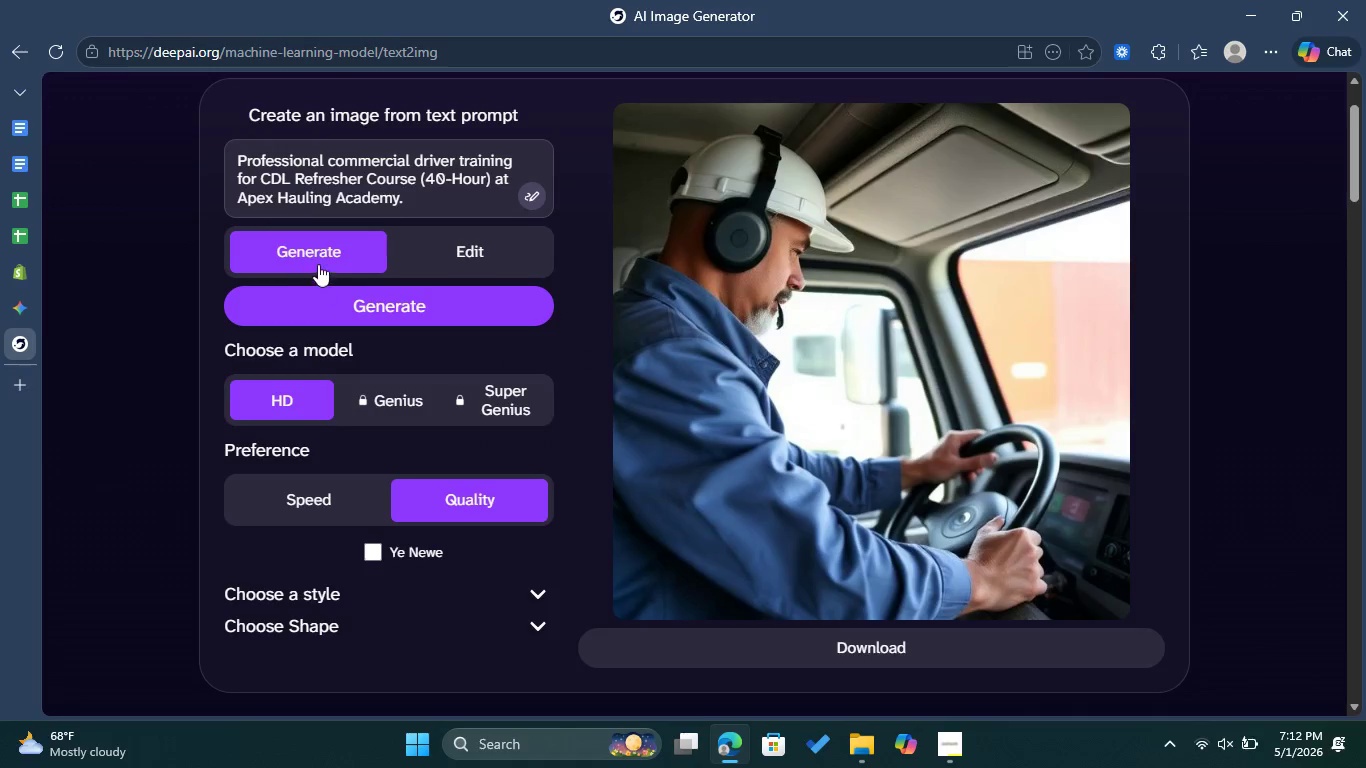 
left_click([320, 258])
 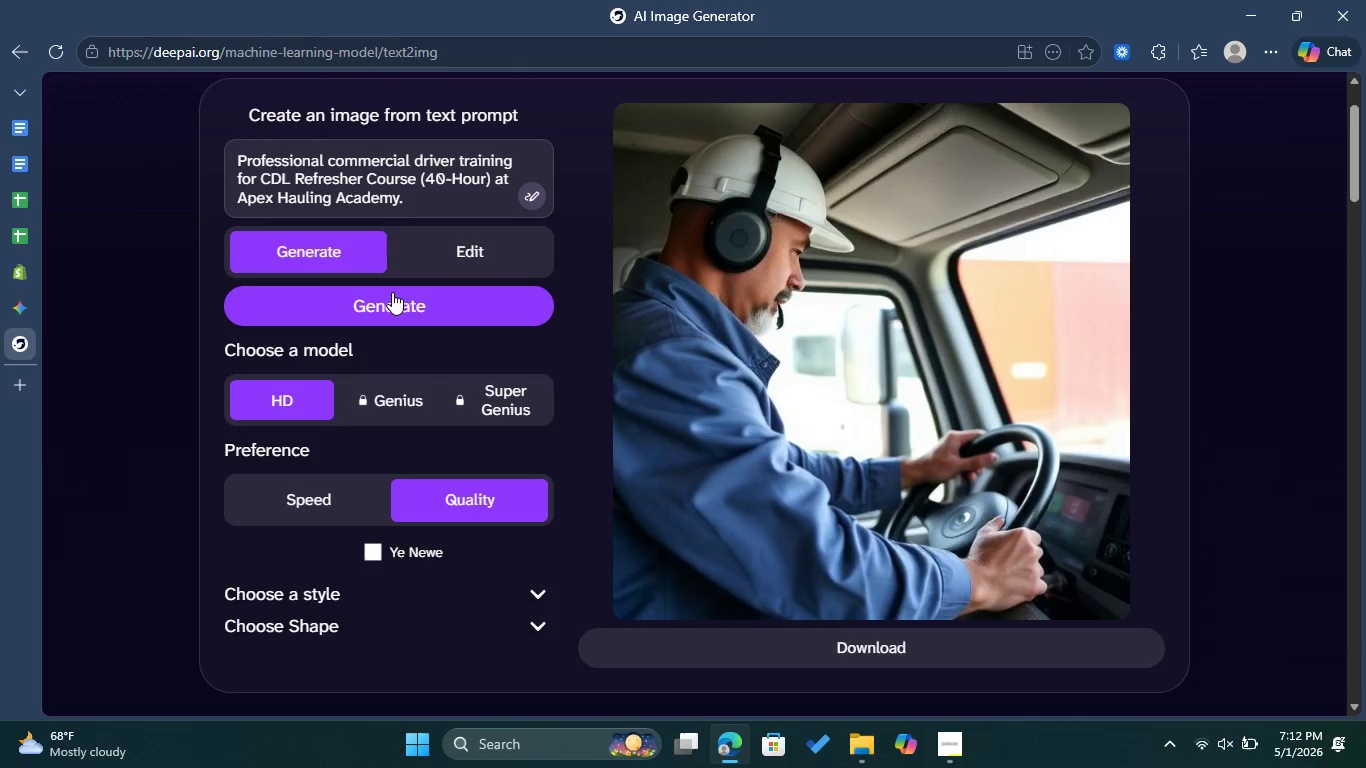 
left_click([399, 295])
 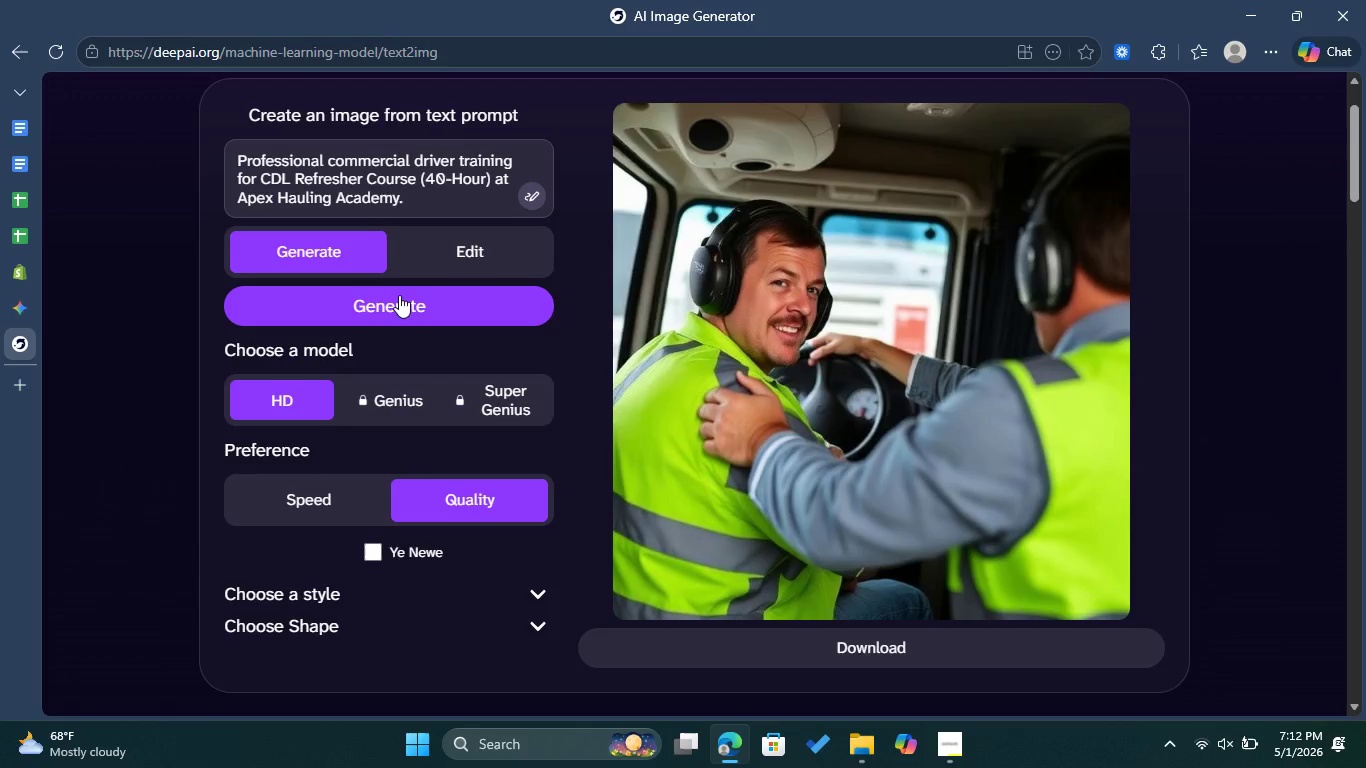 
wait(5.05)
 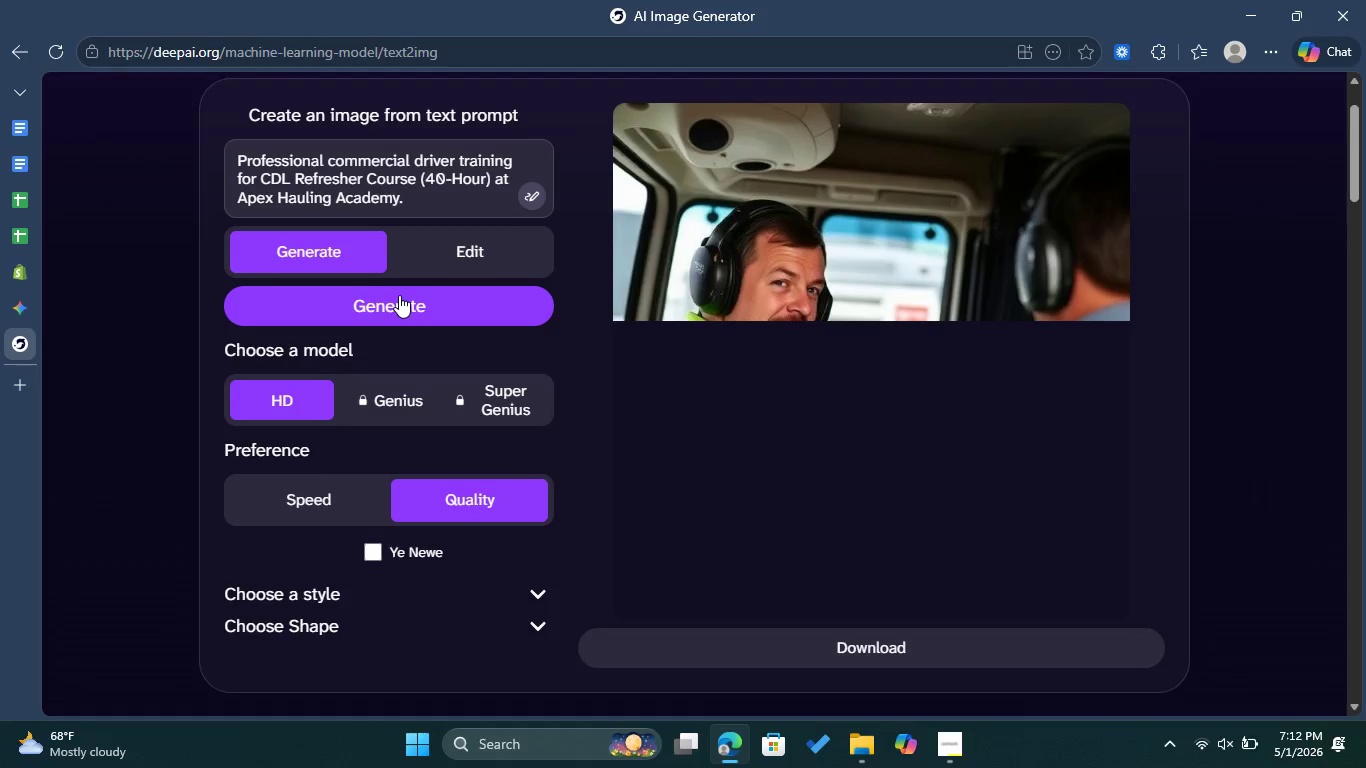 
left_click([879, 646])
 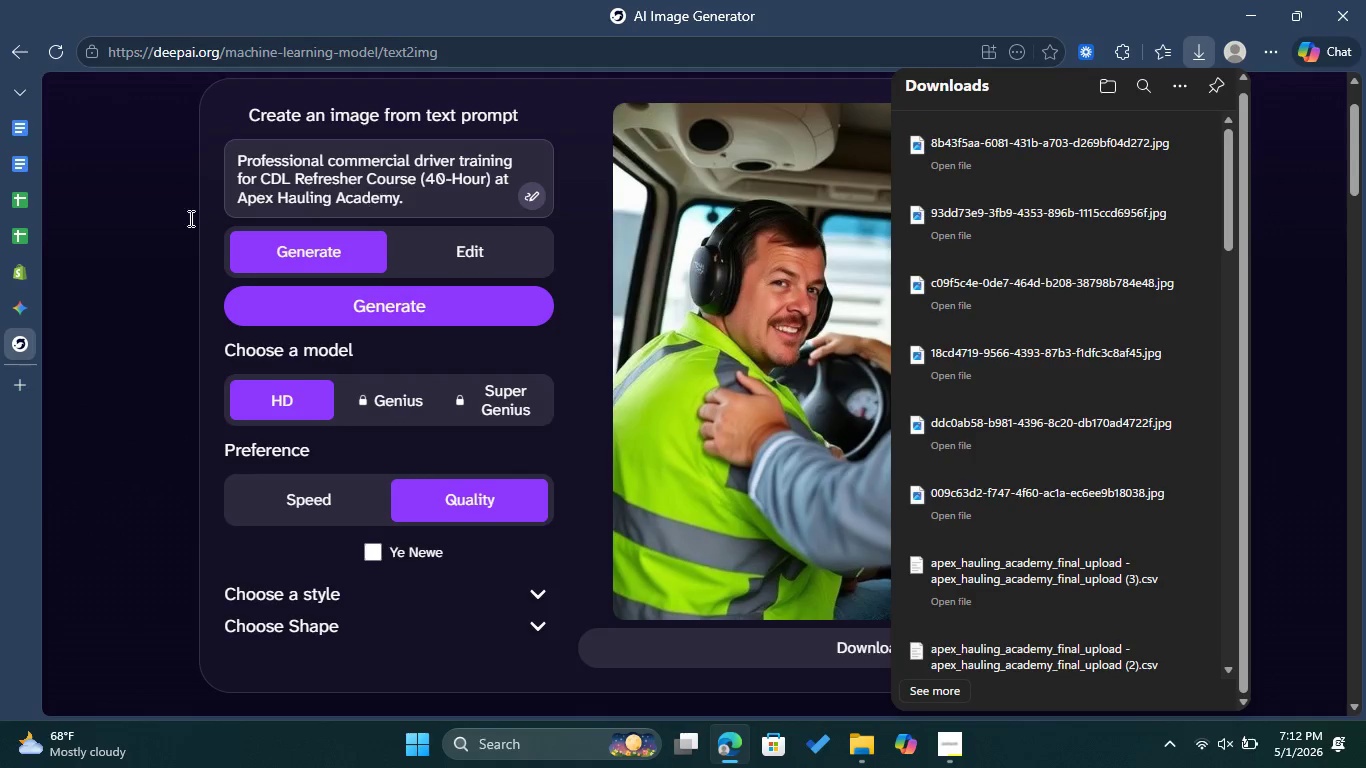 
left_click([15, 271])
 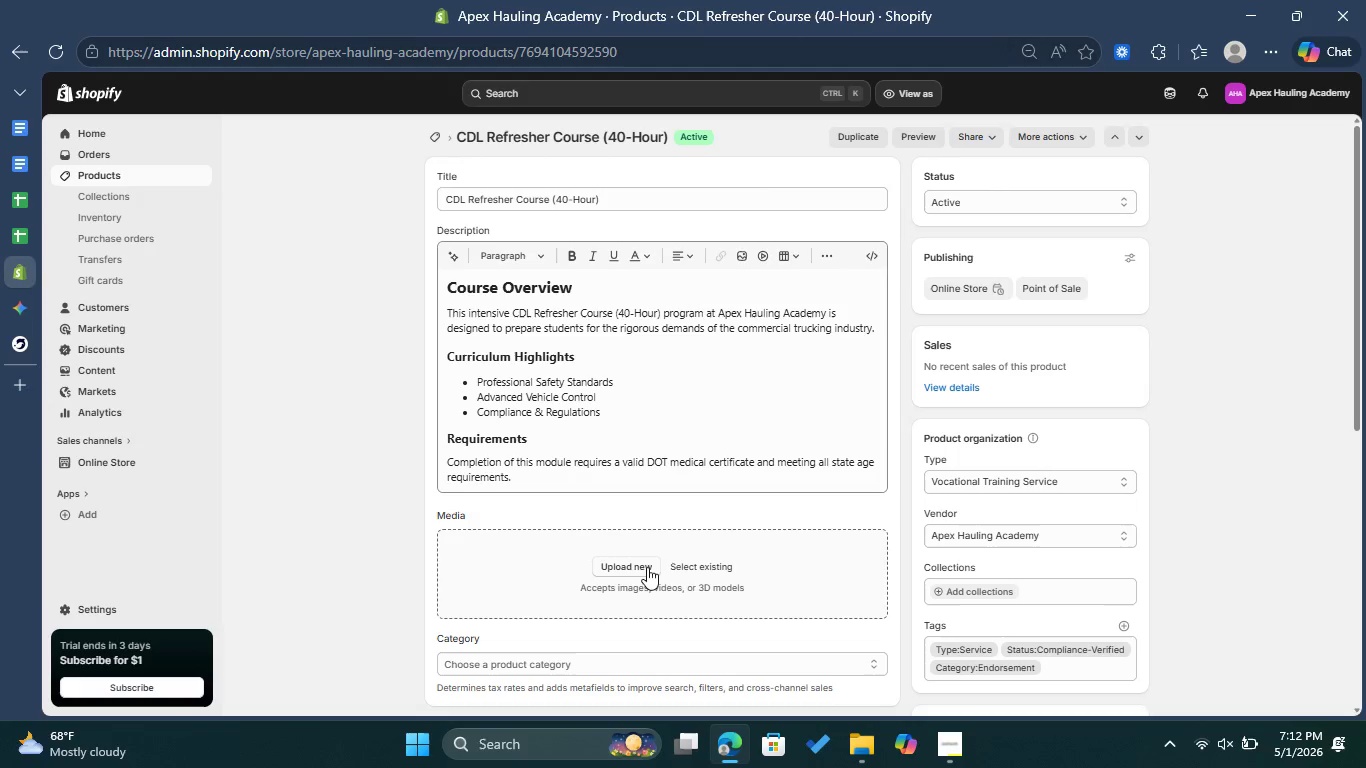 
left_click([642, 570])
 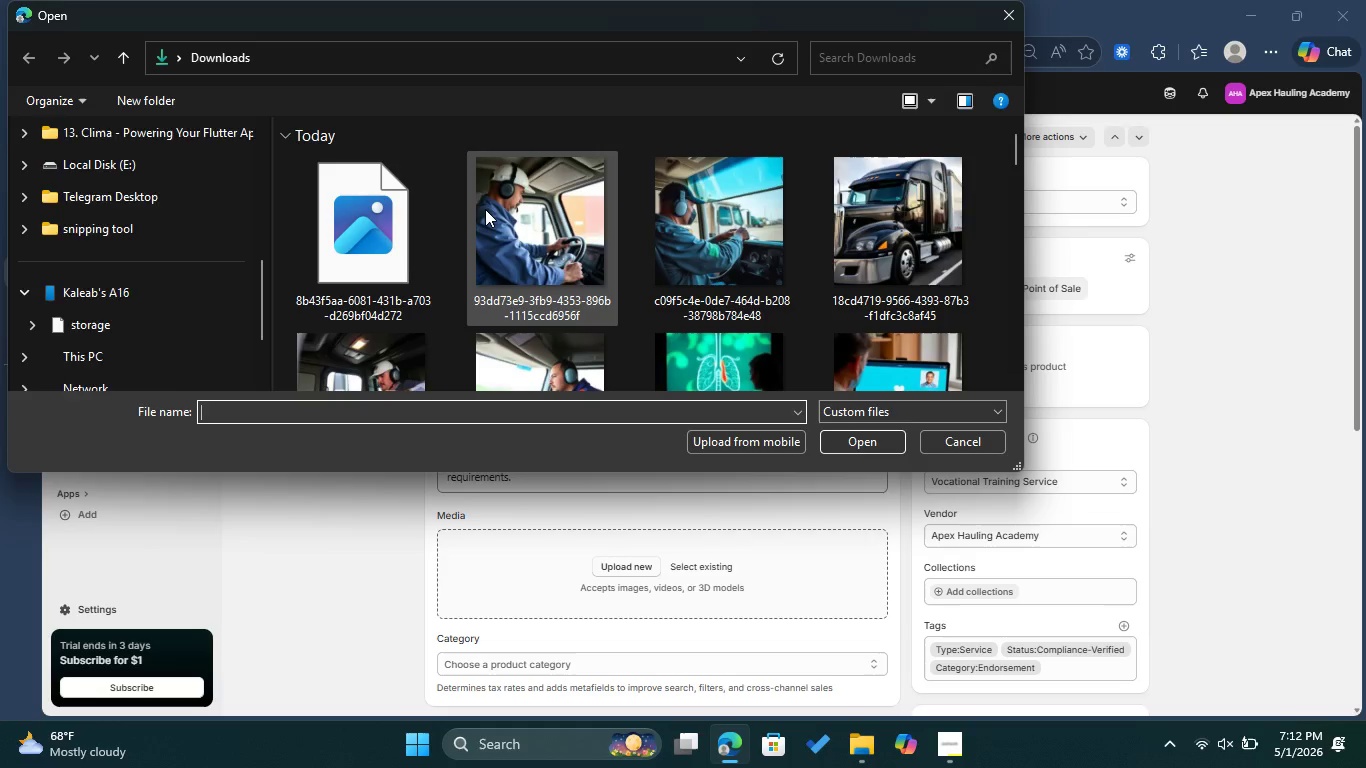 
left_click([411, 236])
 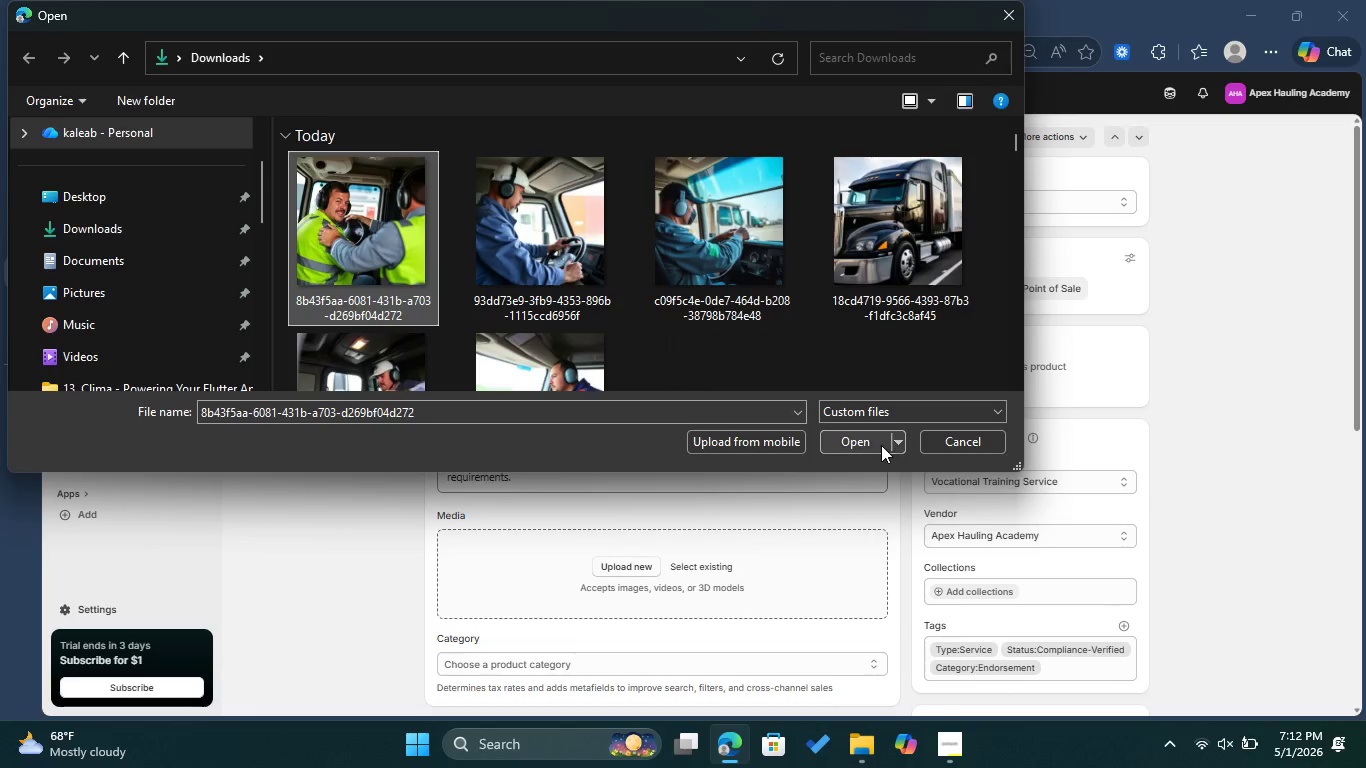 
left_click([881, 445])
 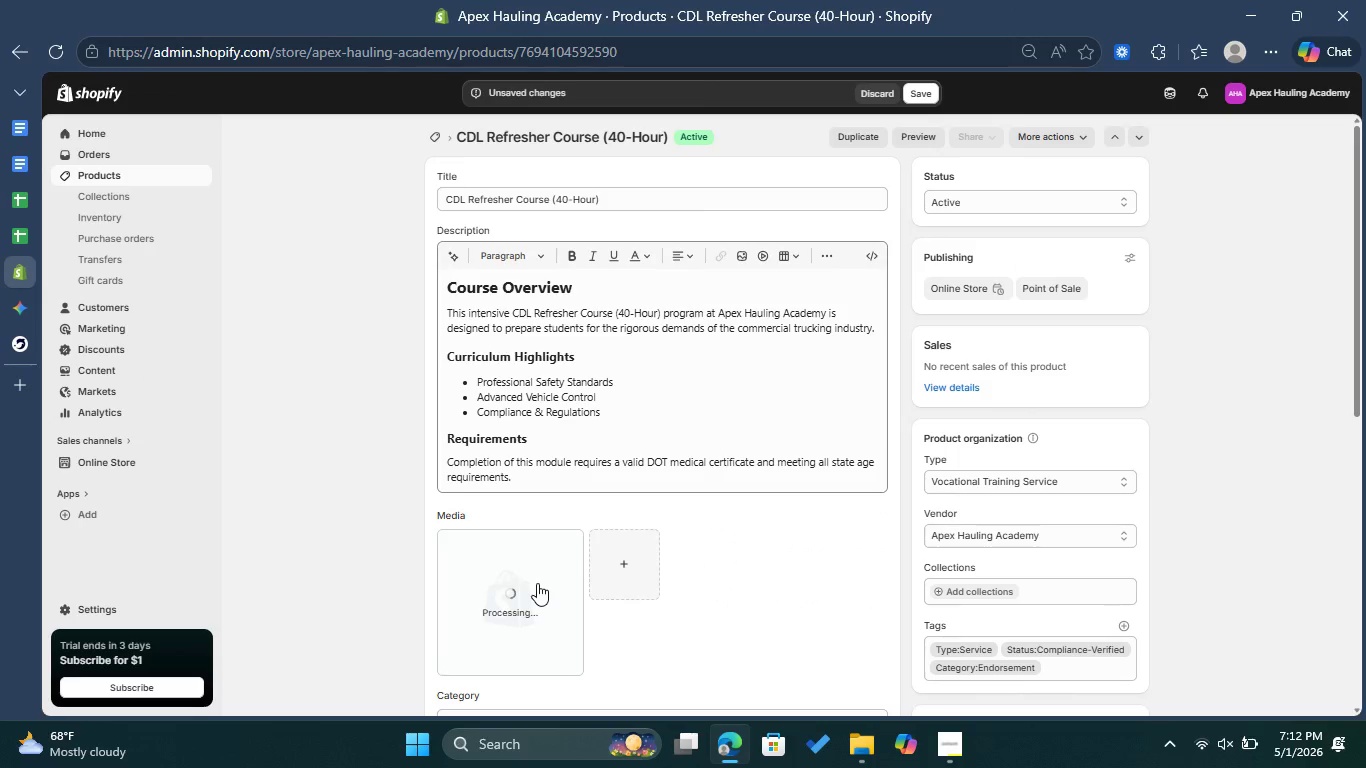 
wait(7.3)
 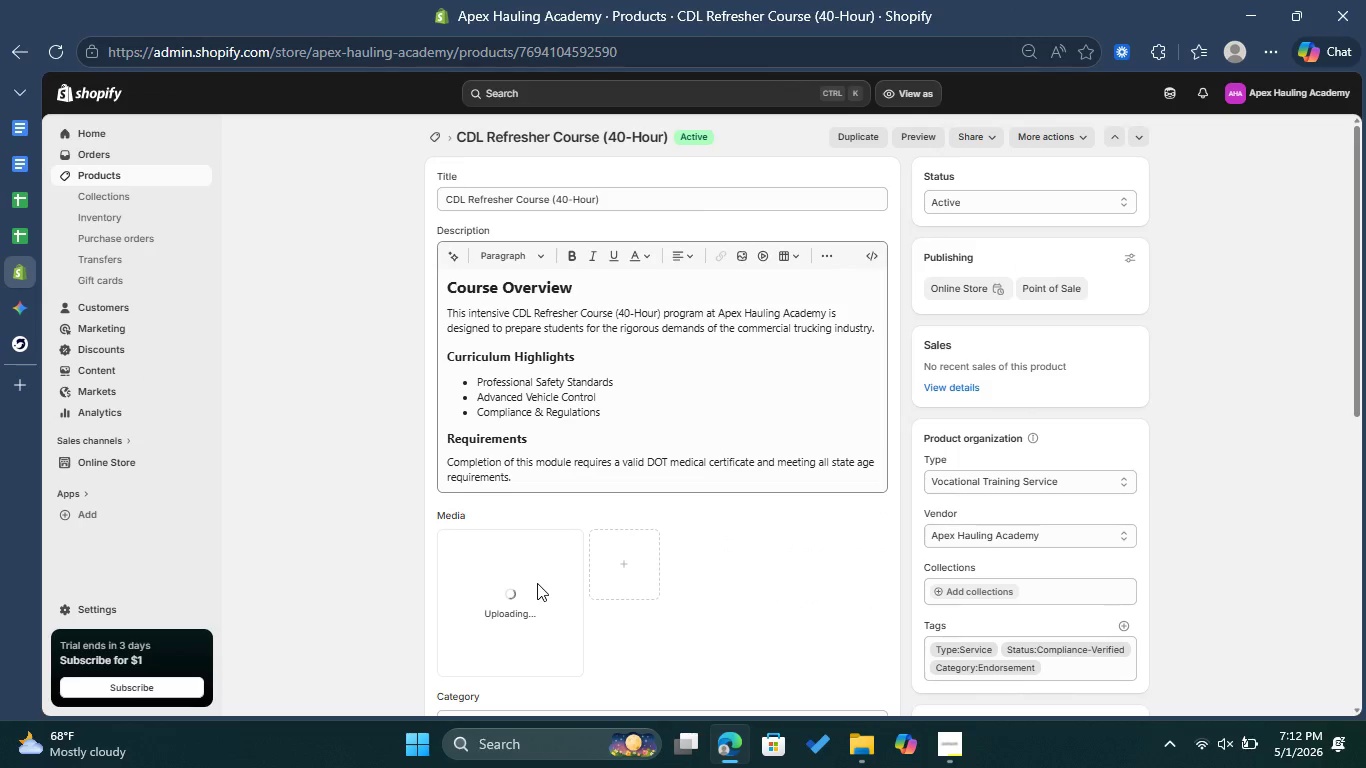 
left_click([537, 583])
 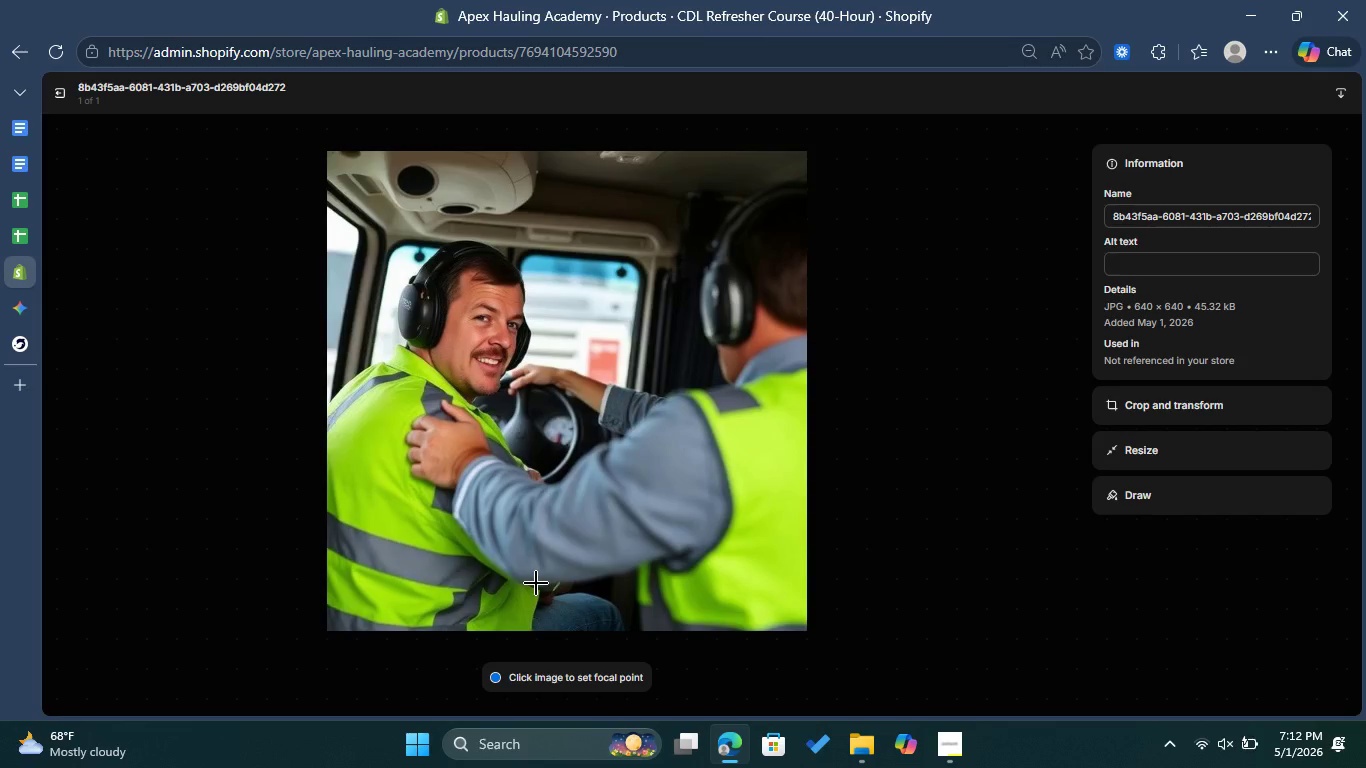 
wait(6.56)
 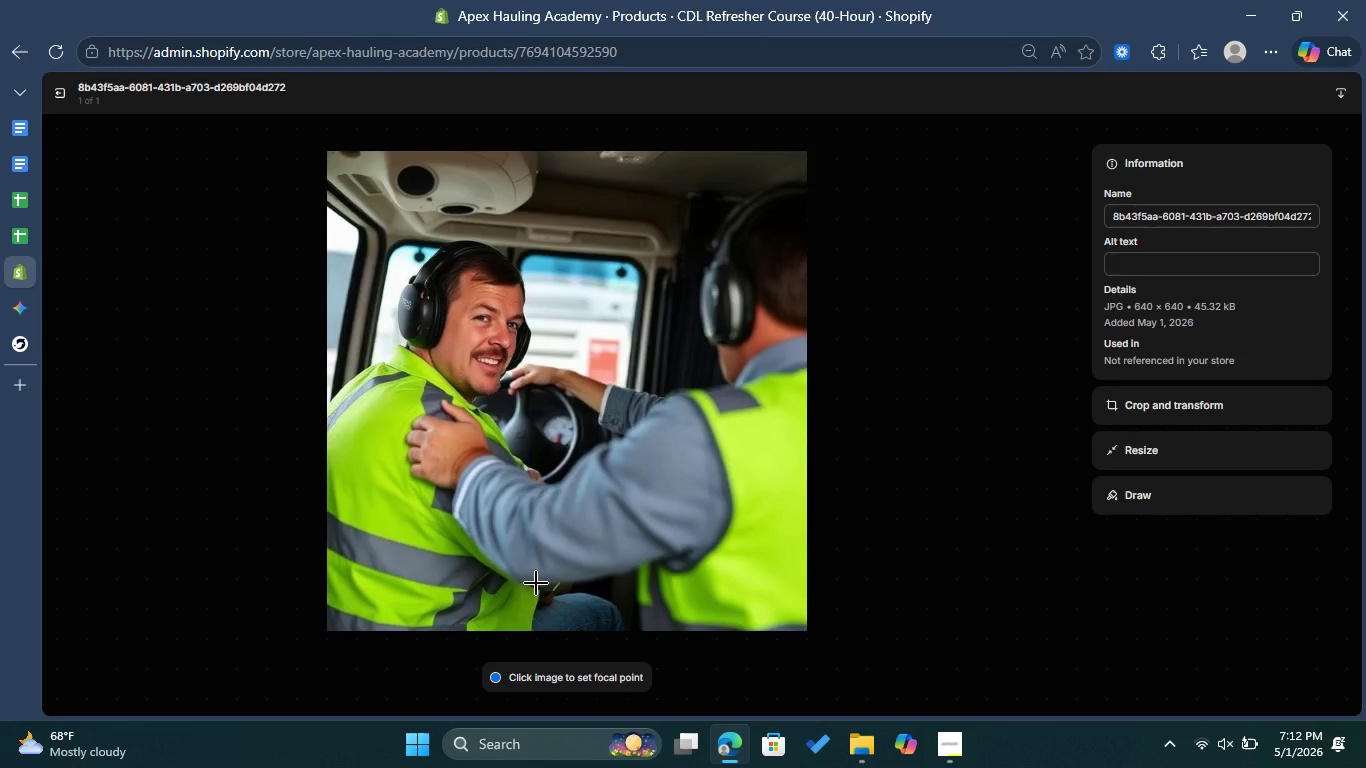 
left_click([1197, 266])
 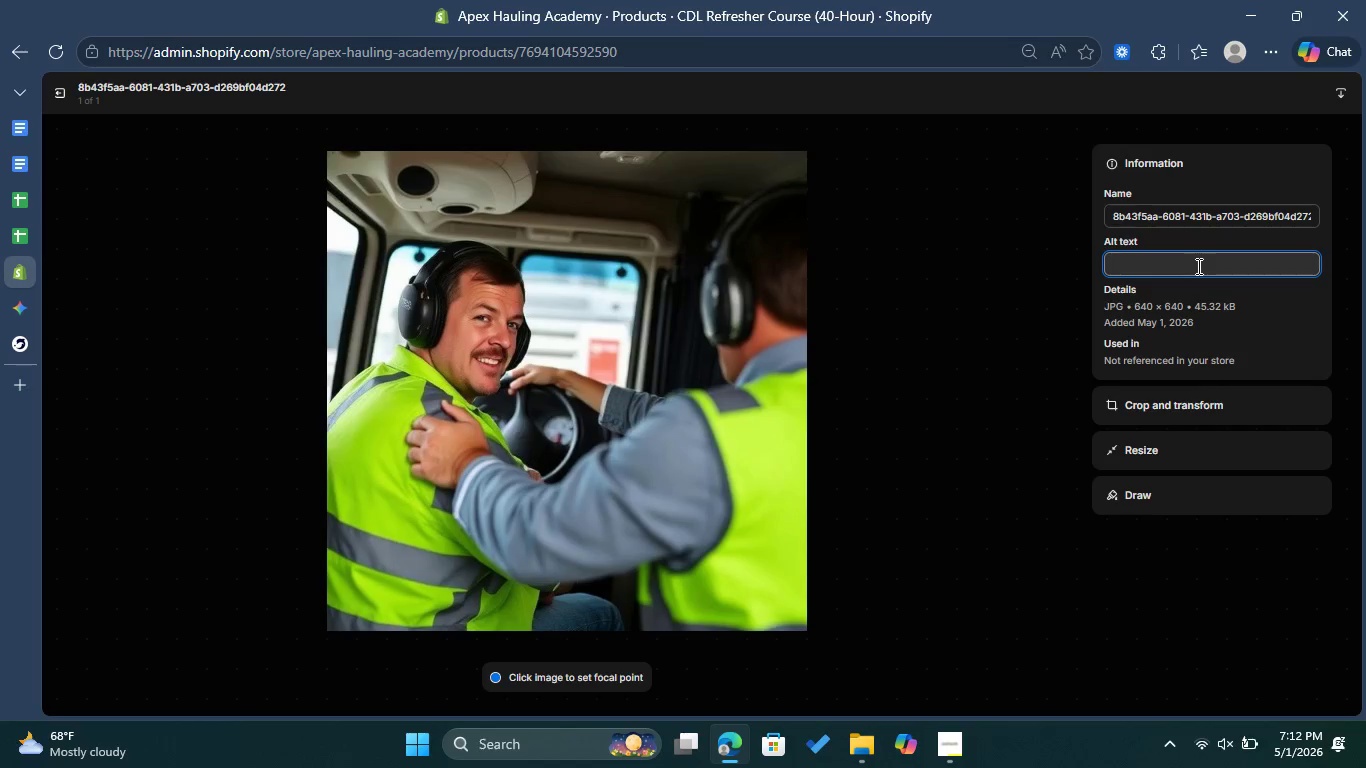 
key(Control+V)
 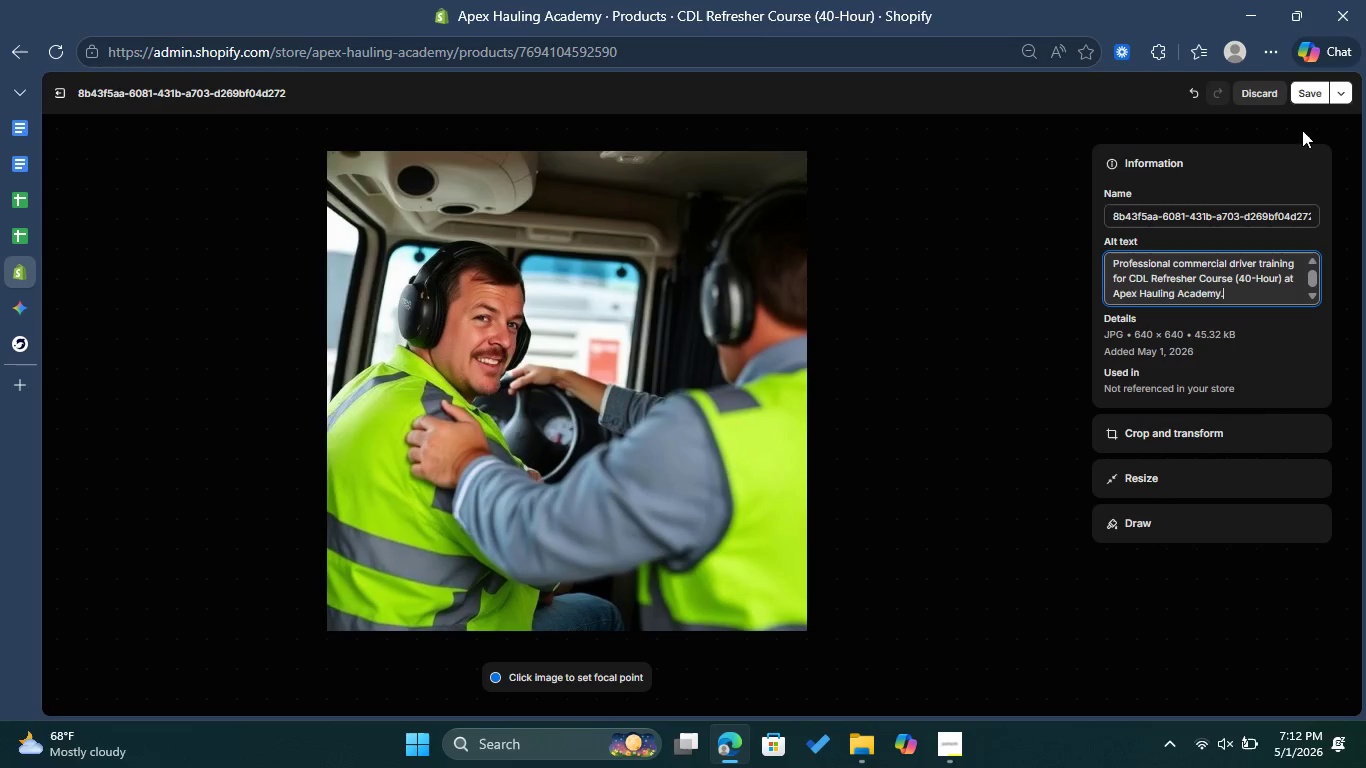 
left_click([1314, 98])
 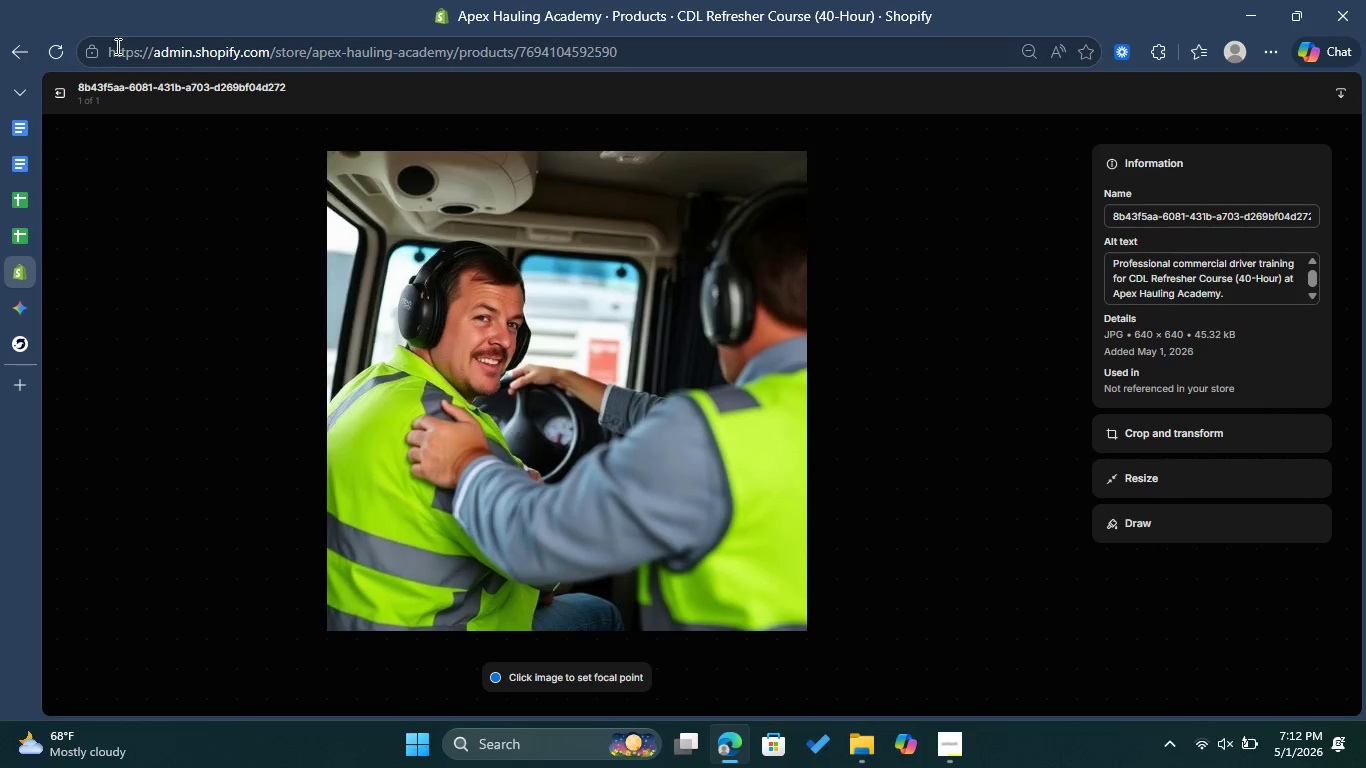 
left_click([60, 93])
 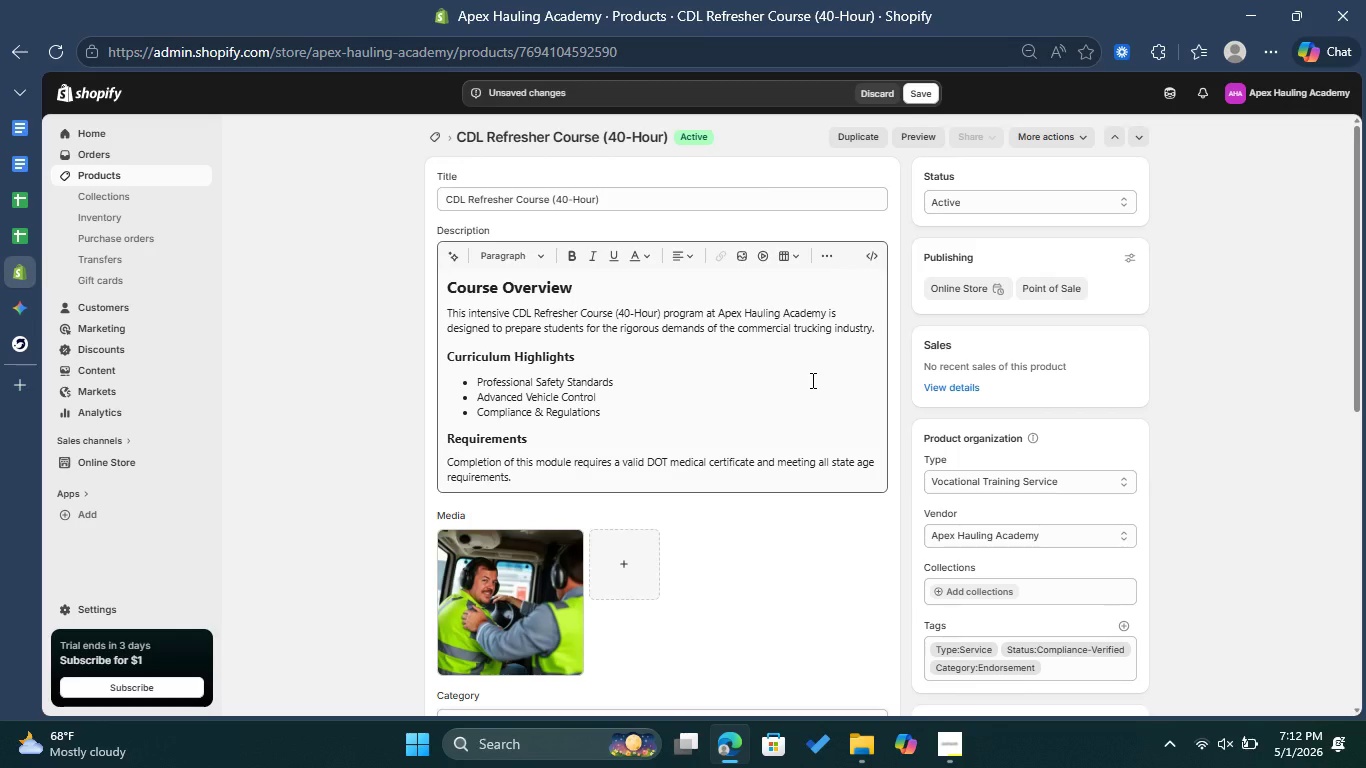 
wait(6.17)
 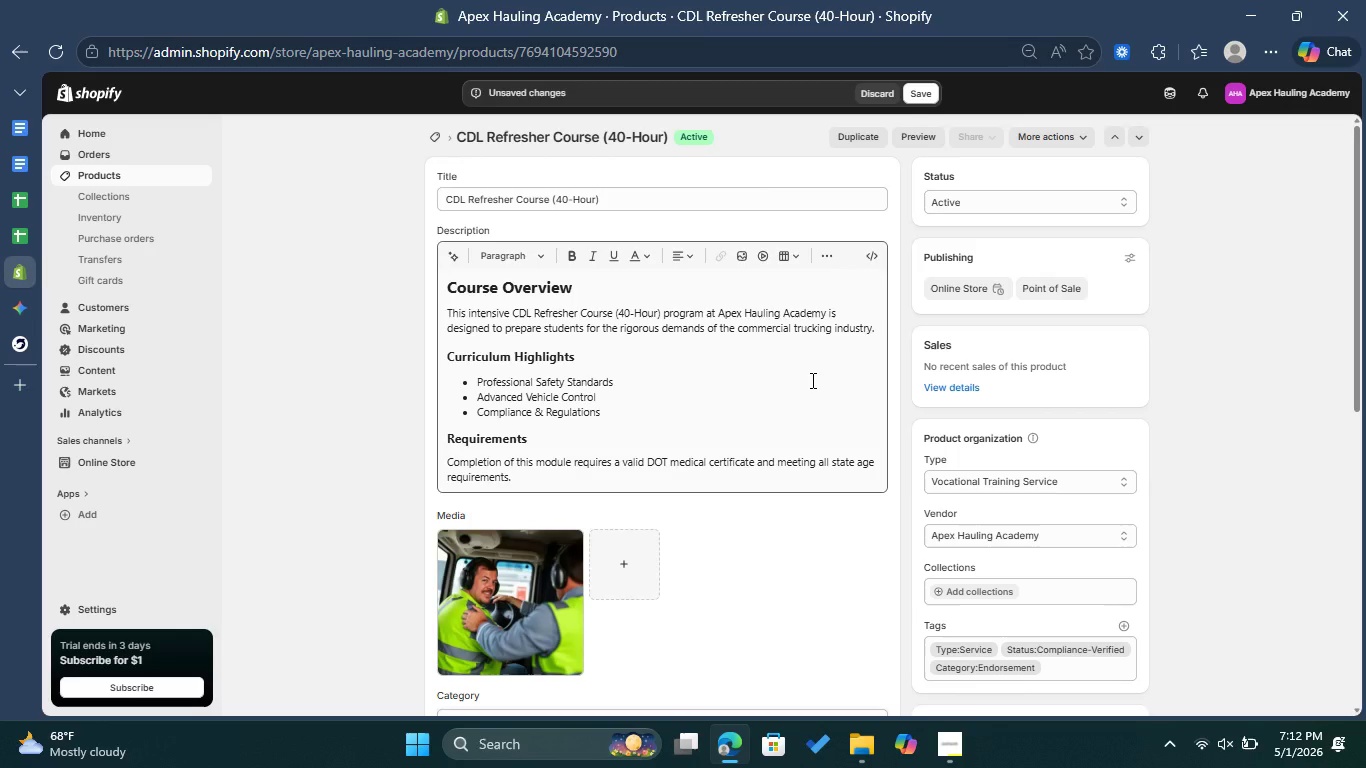 
scroll: coordinate [775, 450], scroll_direction: down, amount: 3.0
 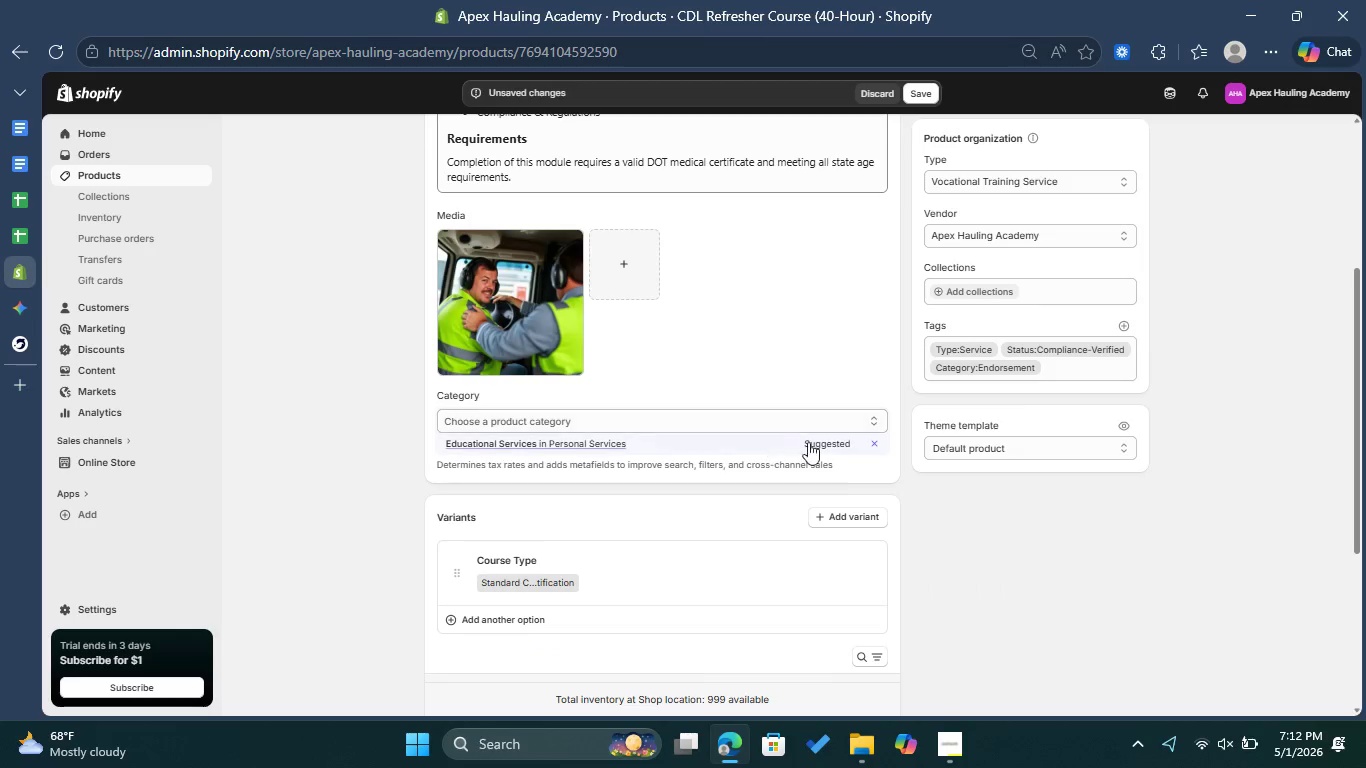 
left_click([824, 439])
 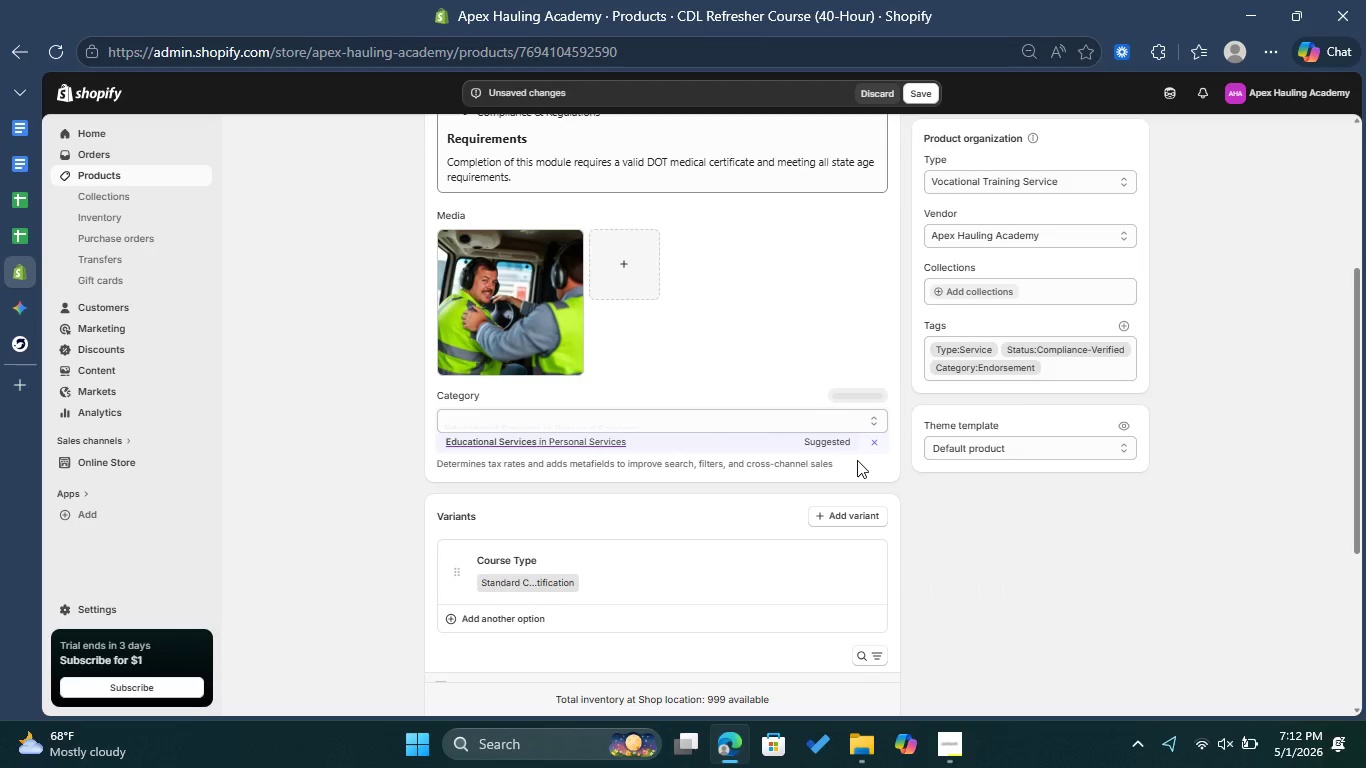 
scroll: coordinate [801, 356], scroll_direction: up, amount: 1.0
 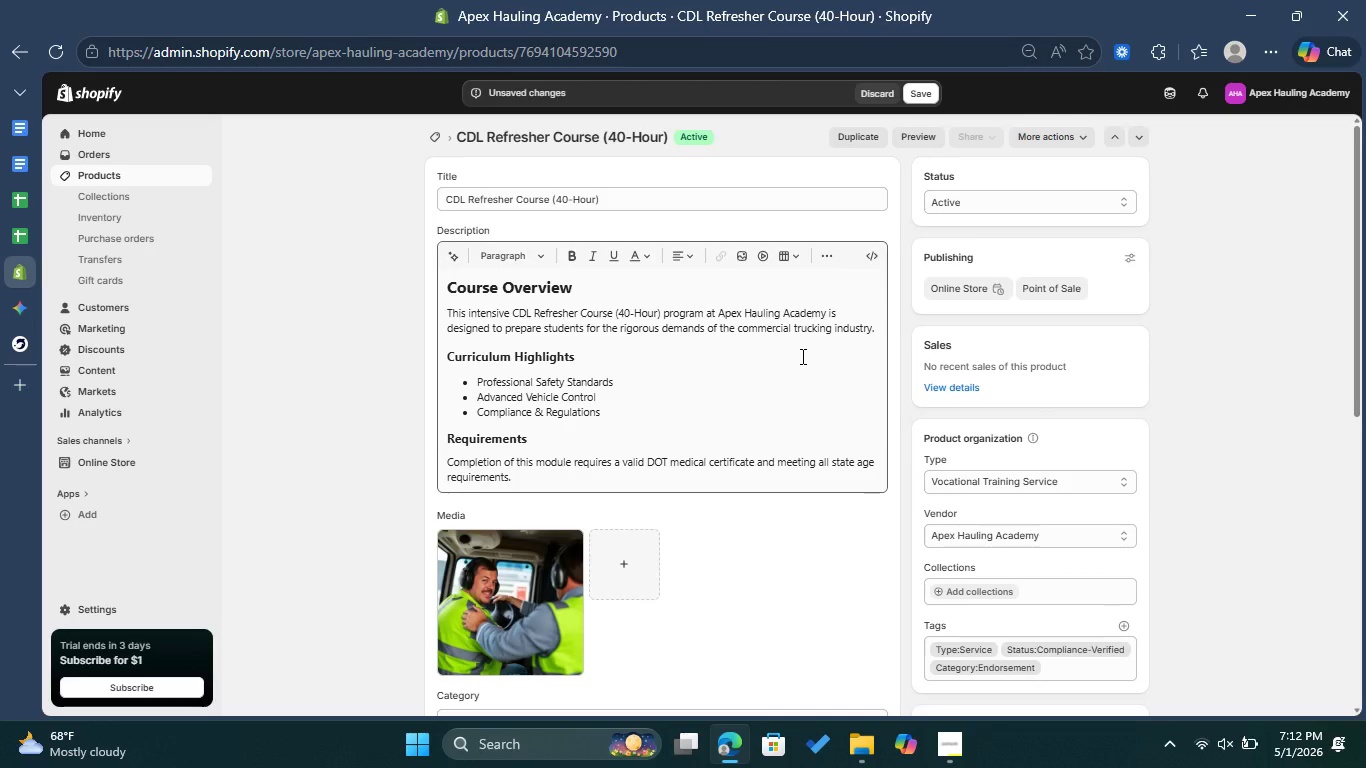 
scroll: coordinate [825, 444], scroll_direction: down, amount: 6.0
 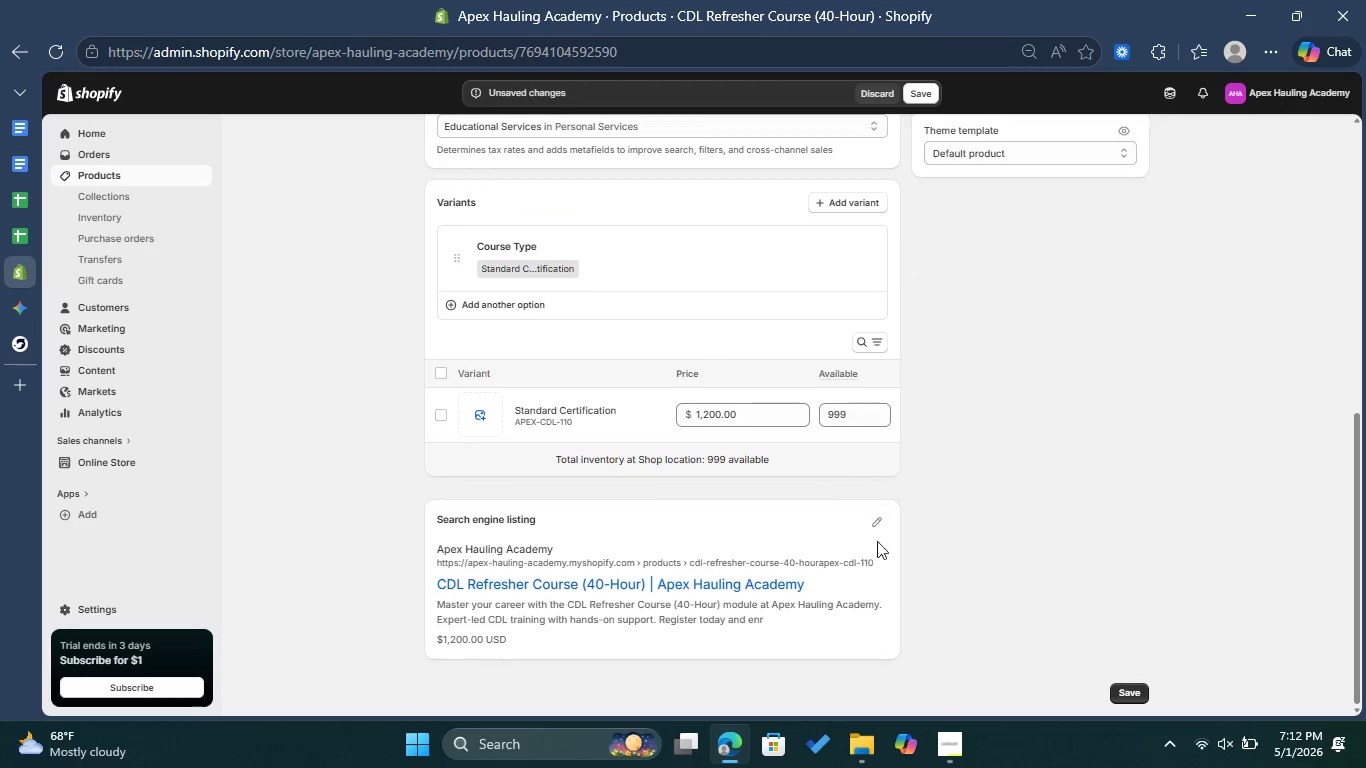 
left_click([877, 528])
 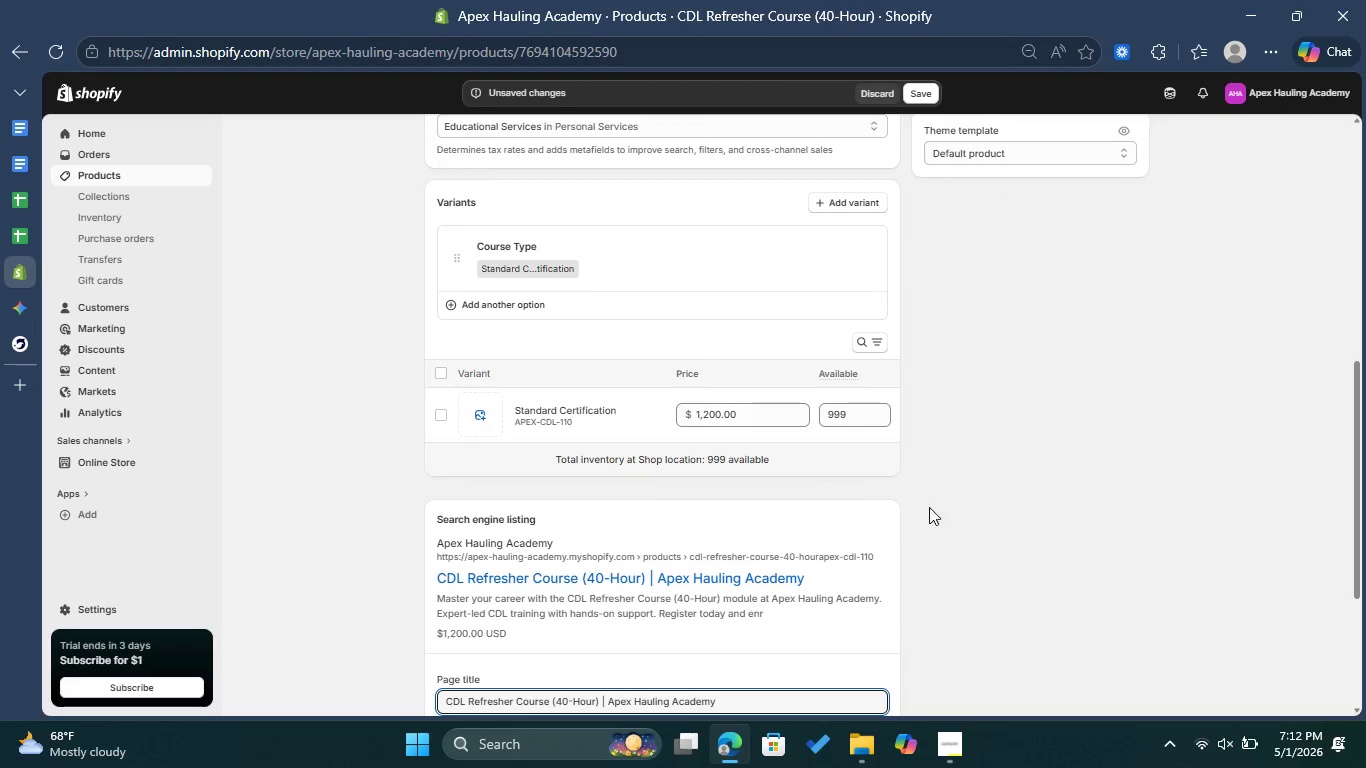 
scroll: coordinate [938, 497], scroll_direction: down, amount: 3.0
 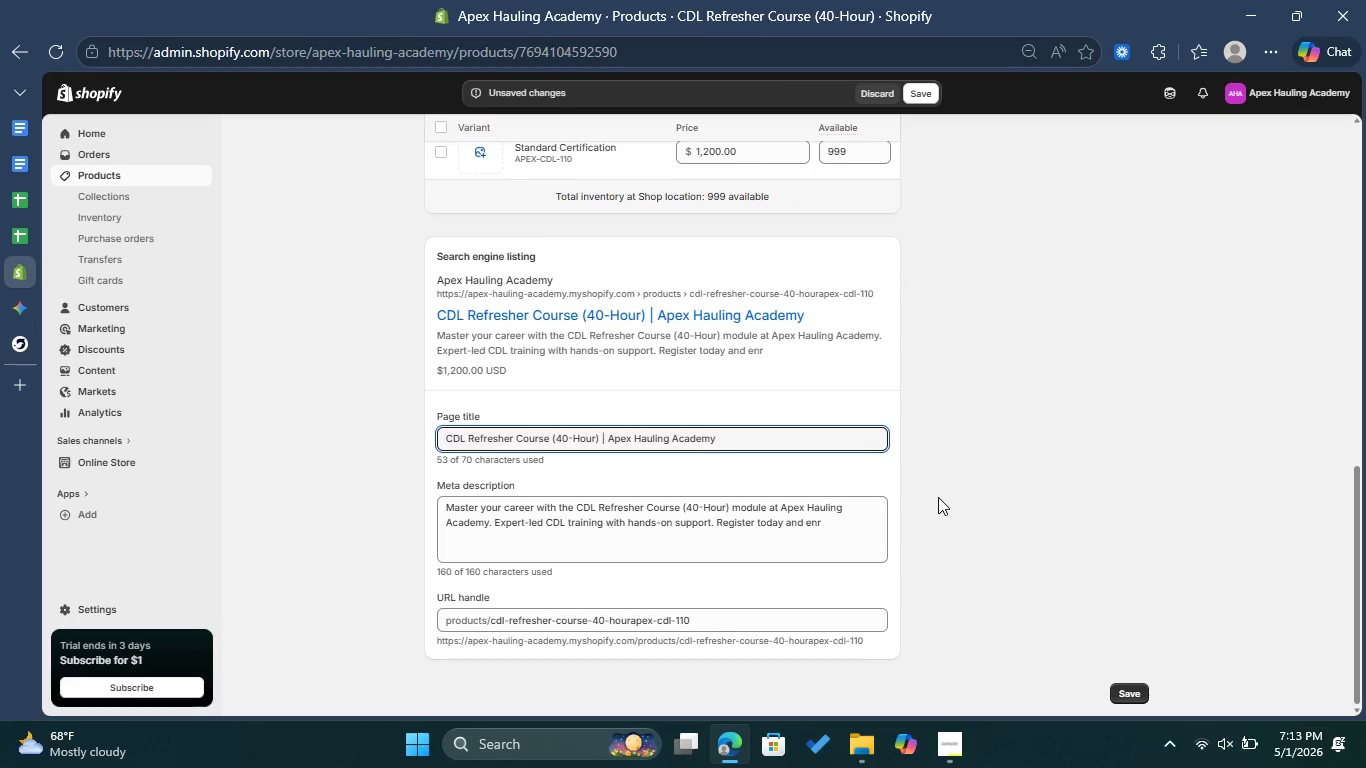 
scroll: coordinate [929, 408], scroll_direction: up, amount: 12.0
 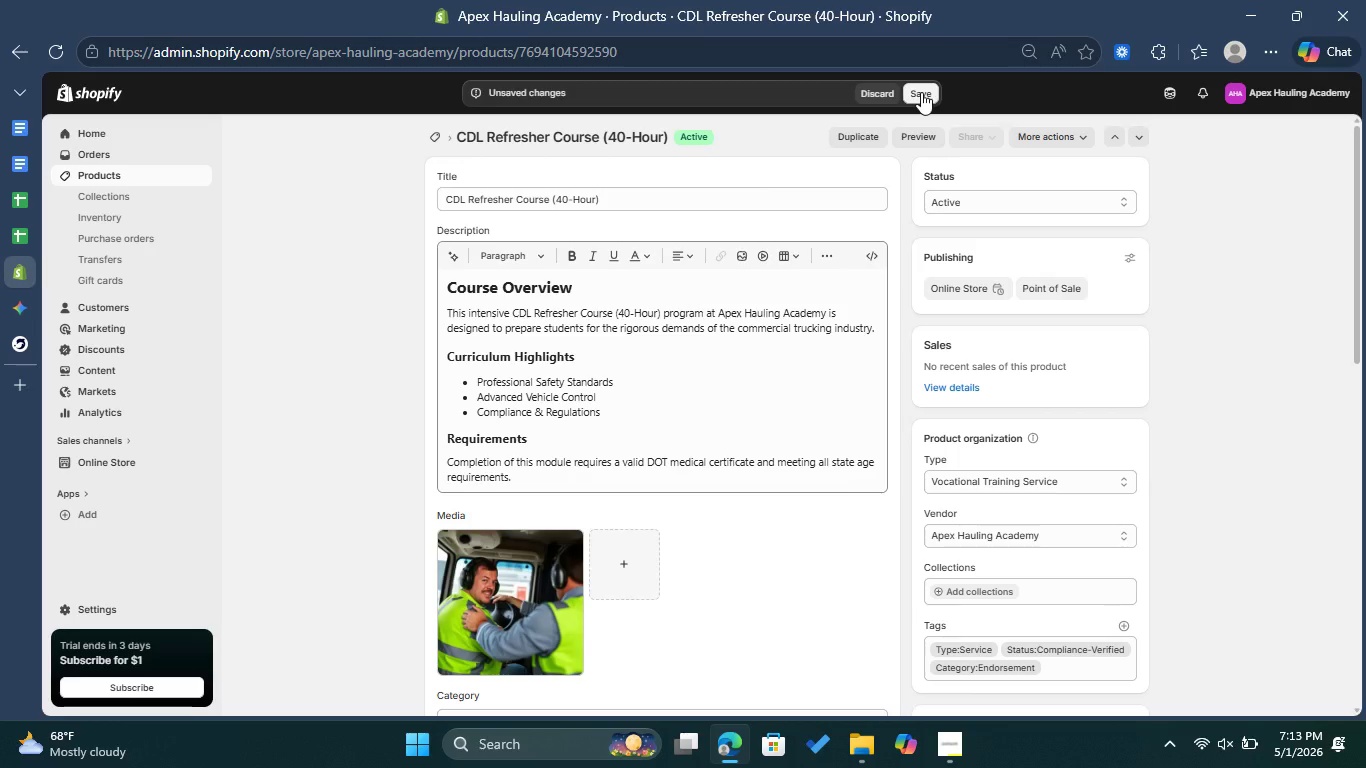 
left_click([921, 92])
 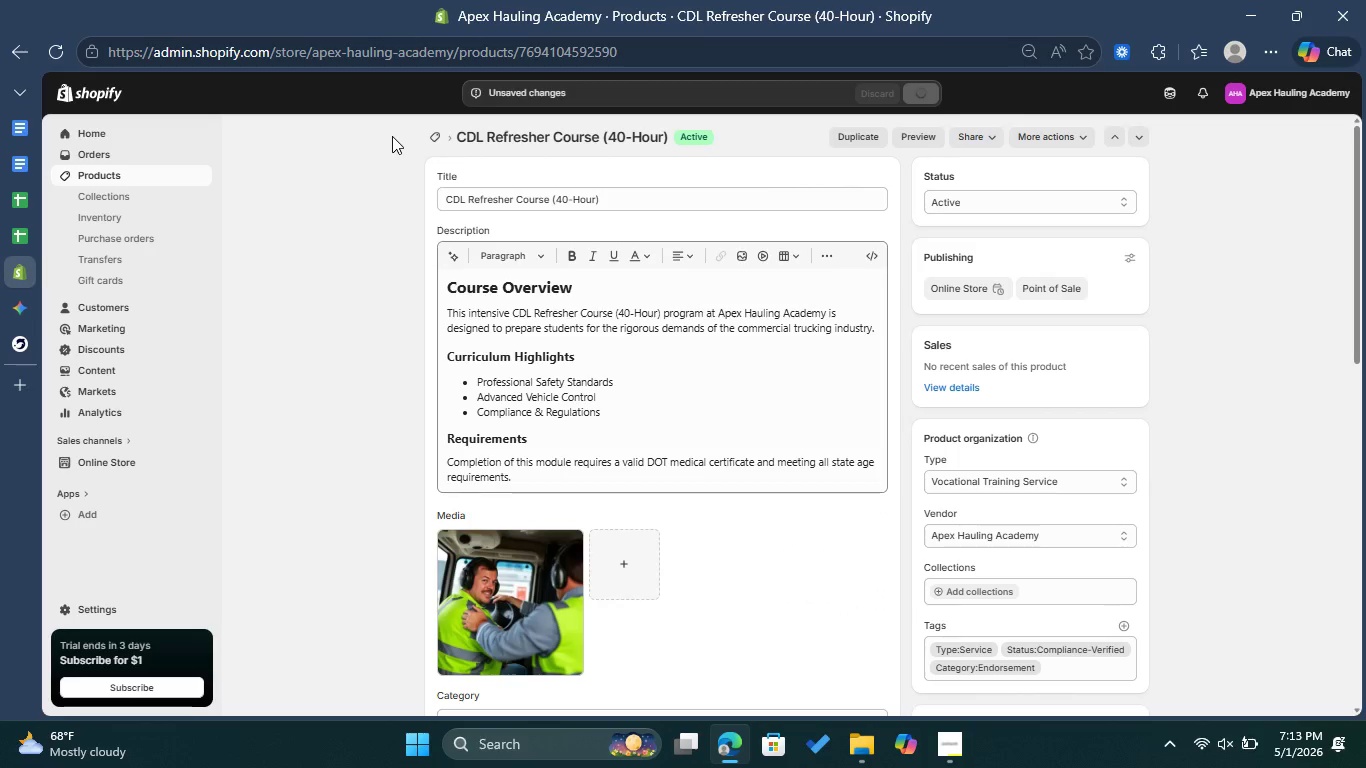 
wait(6.56)
 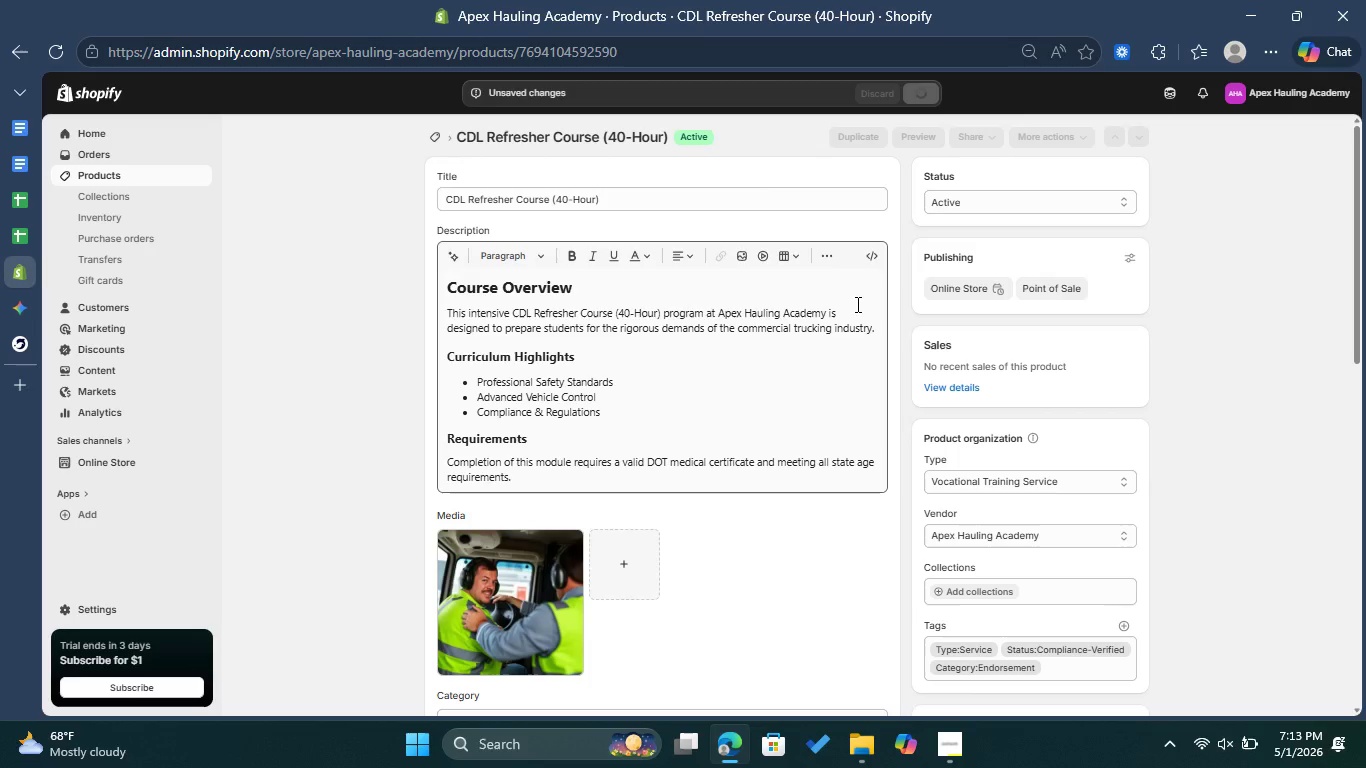 
left_click([437, 137])
 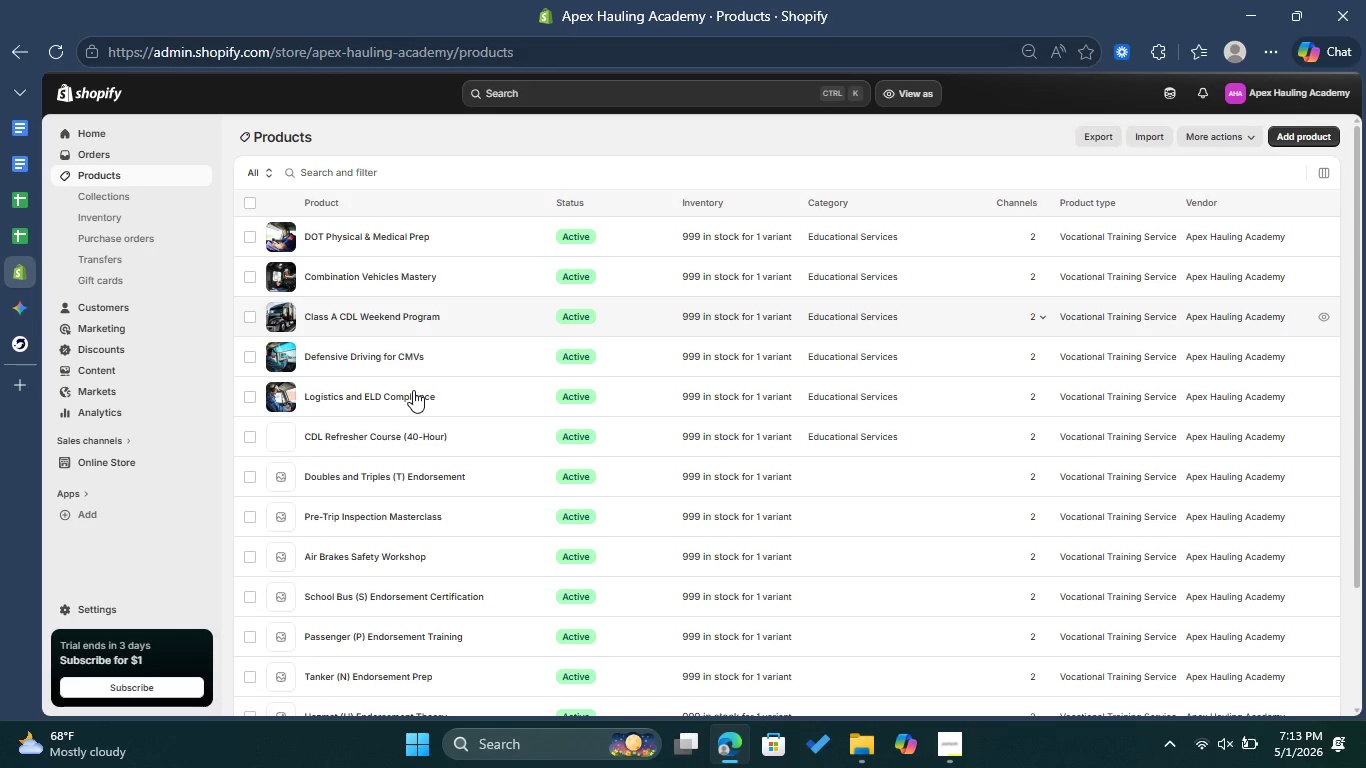 
wait(5.56)
 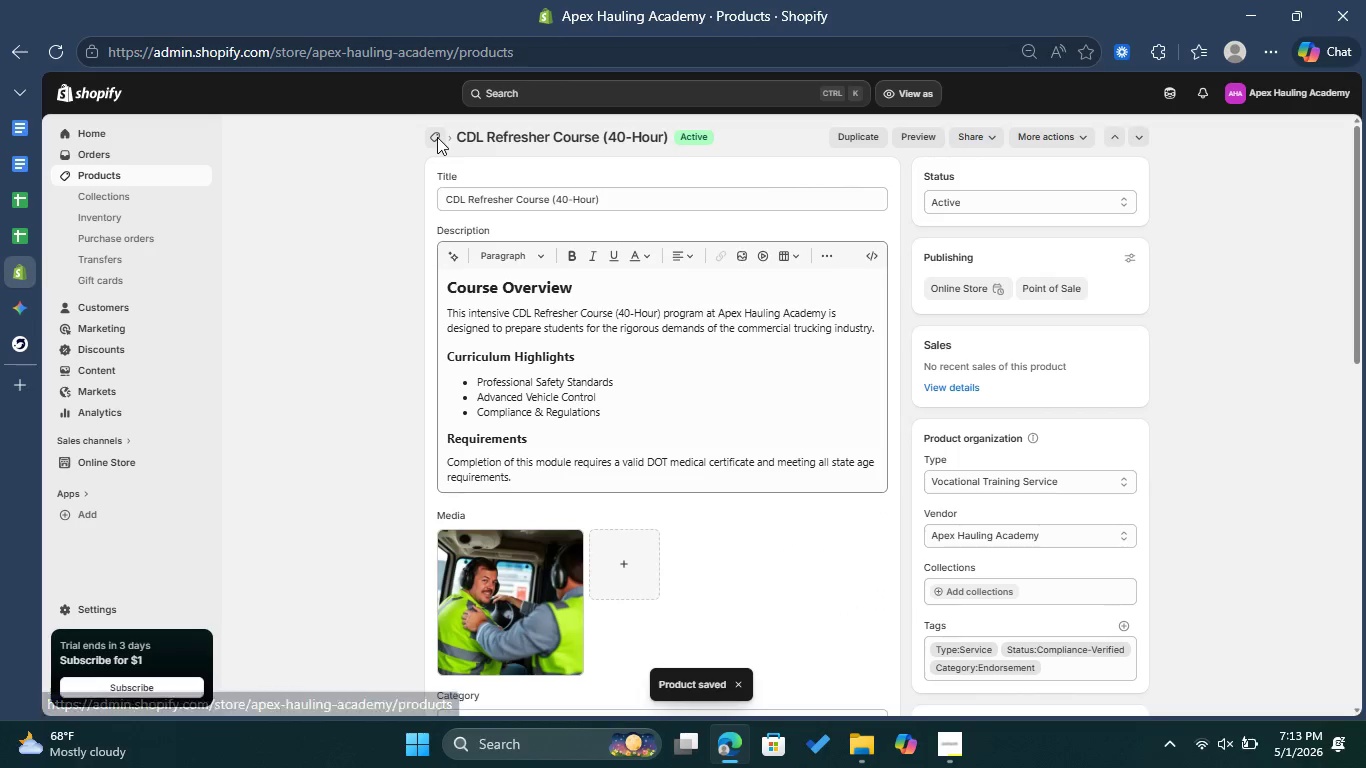 
left_click([383, 480])
 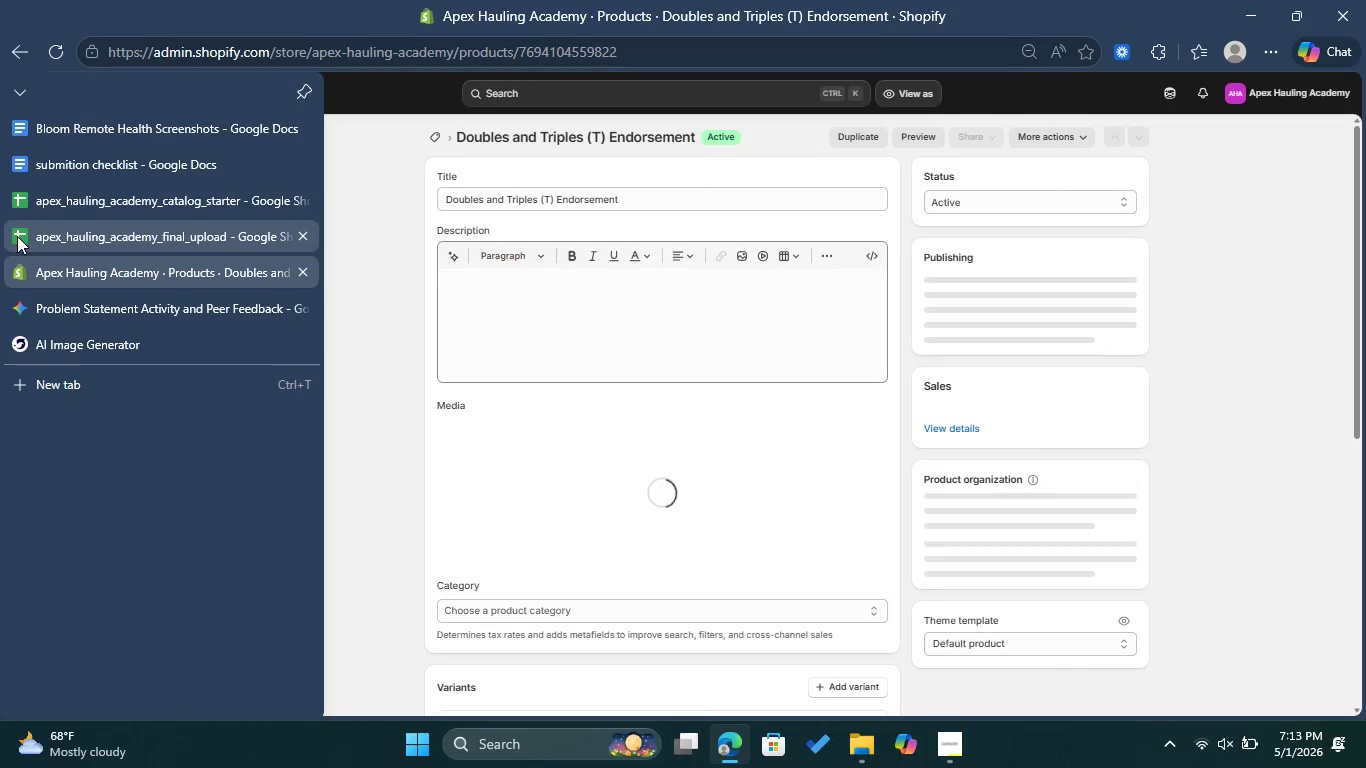 
wait(6.66)
 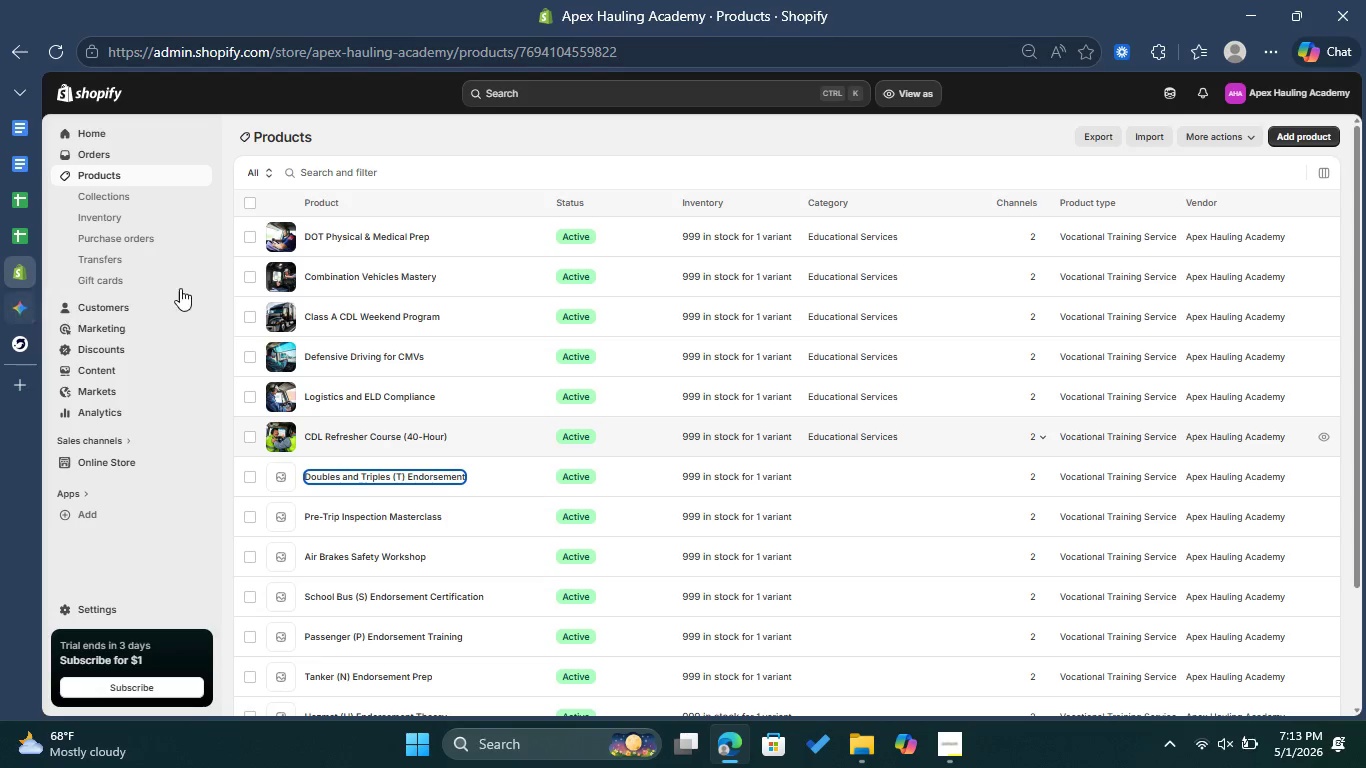 
left_click([20, 233])
 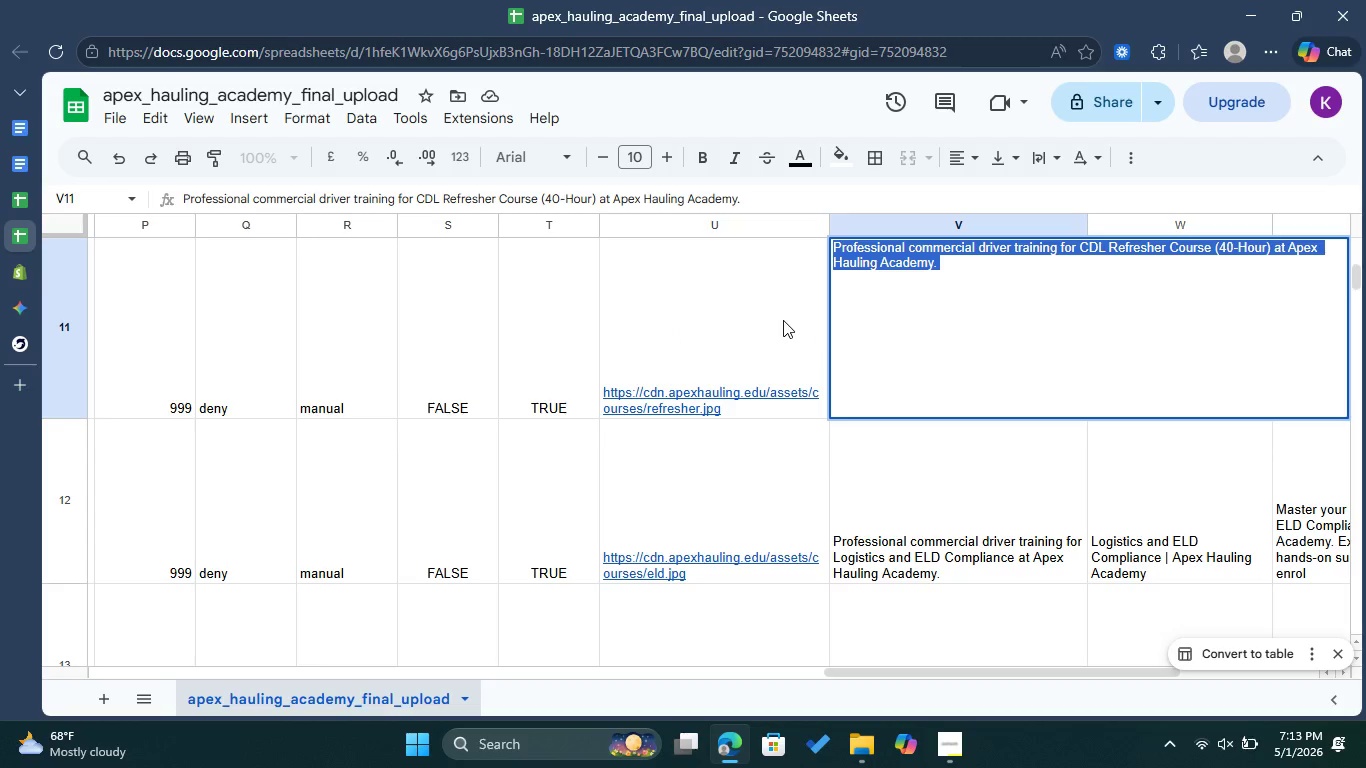 
double_click([933, 329])
 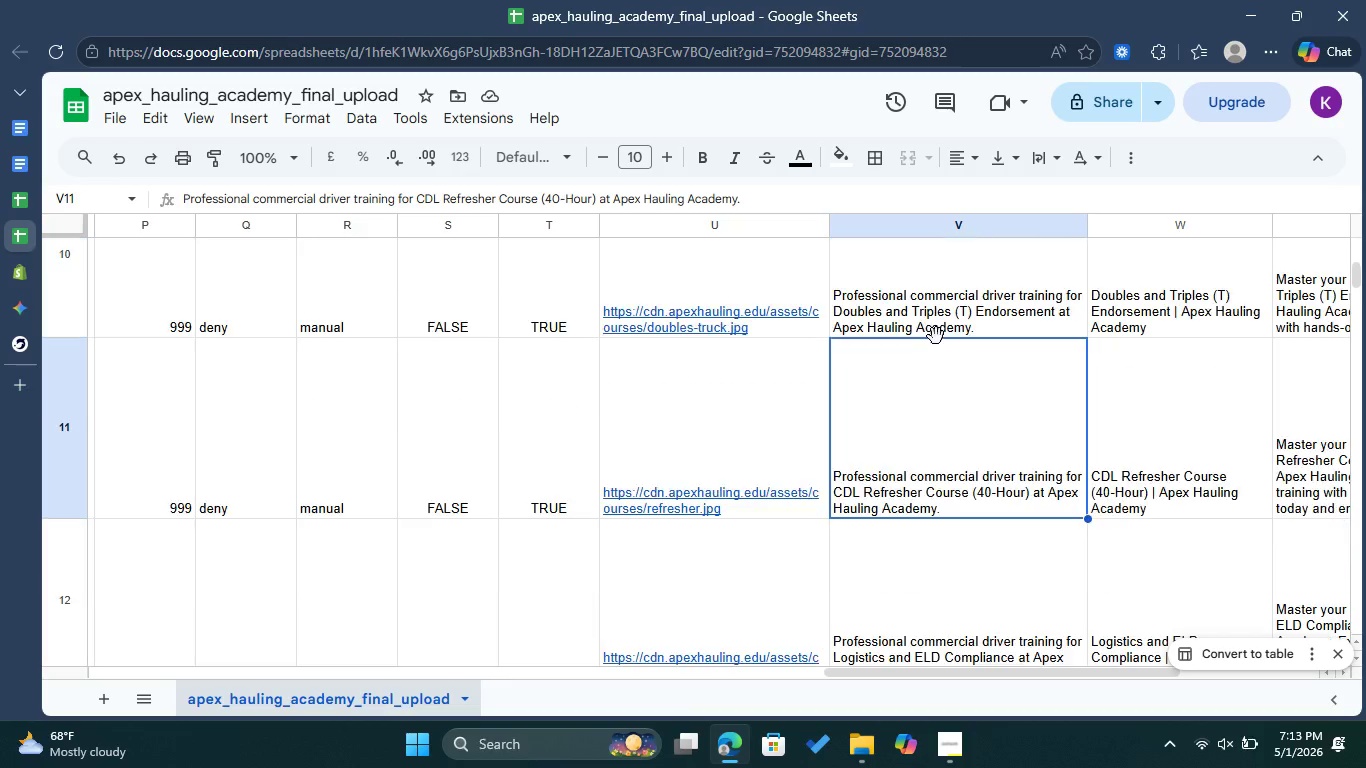 
scroll: coordinate [936, 336], scroll_direction: up, amount: 2.0
 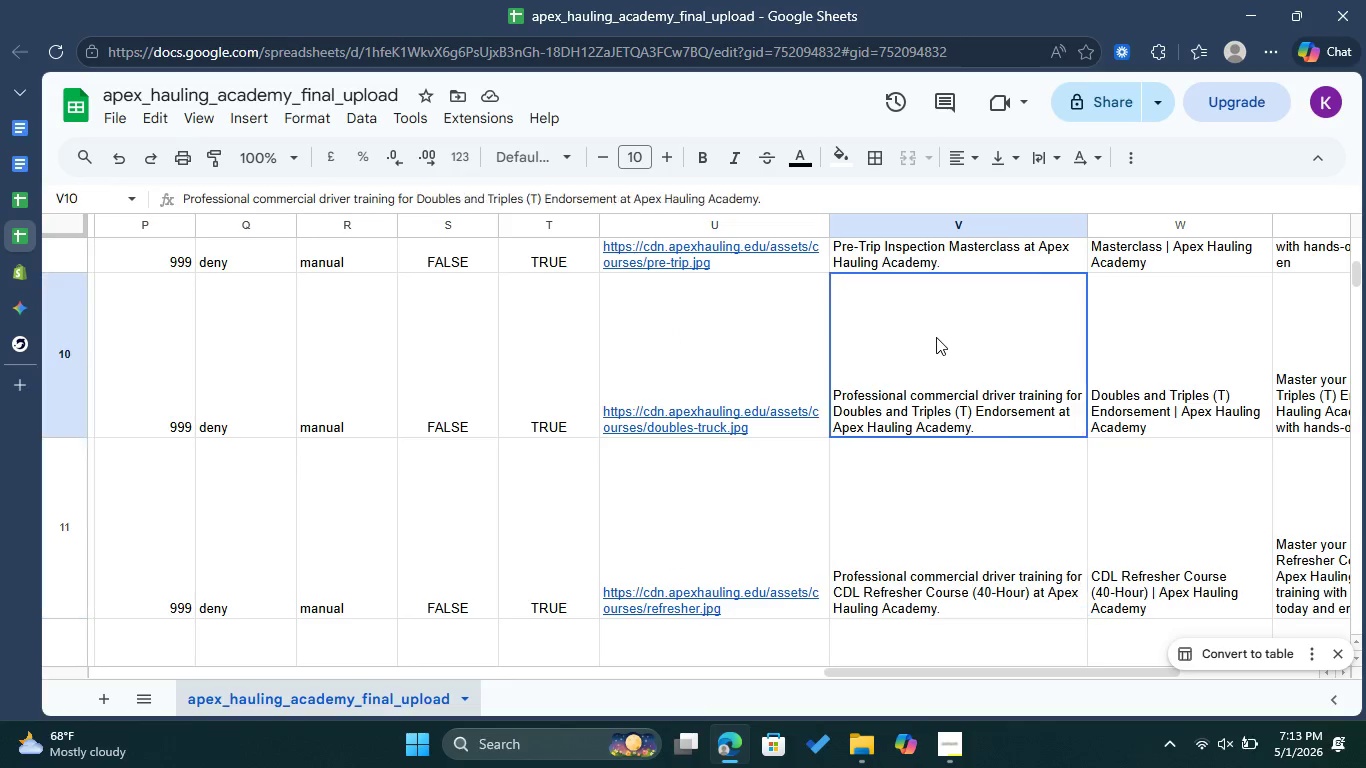 
double_click([936, 337])
 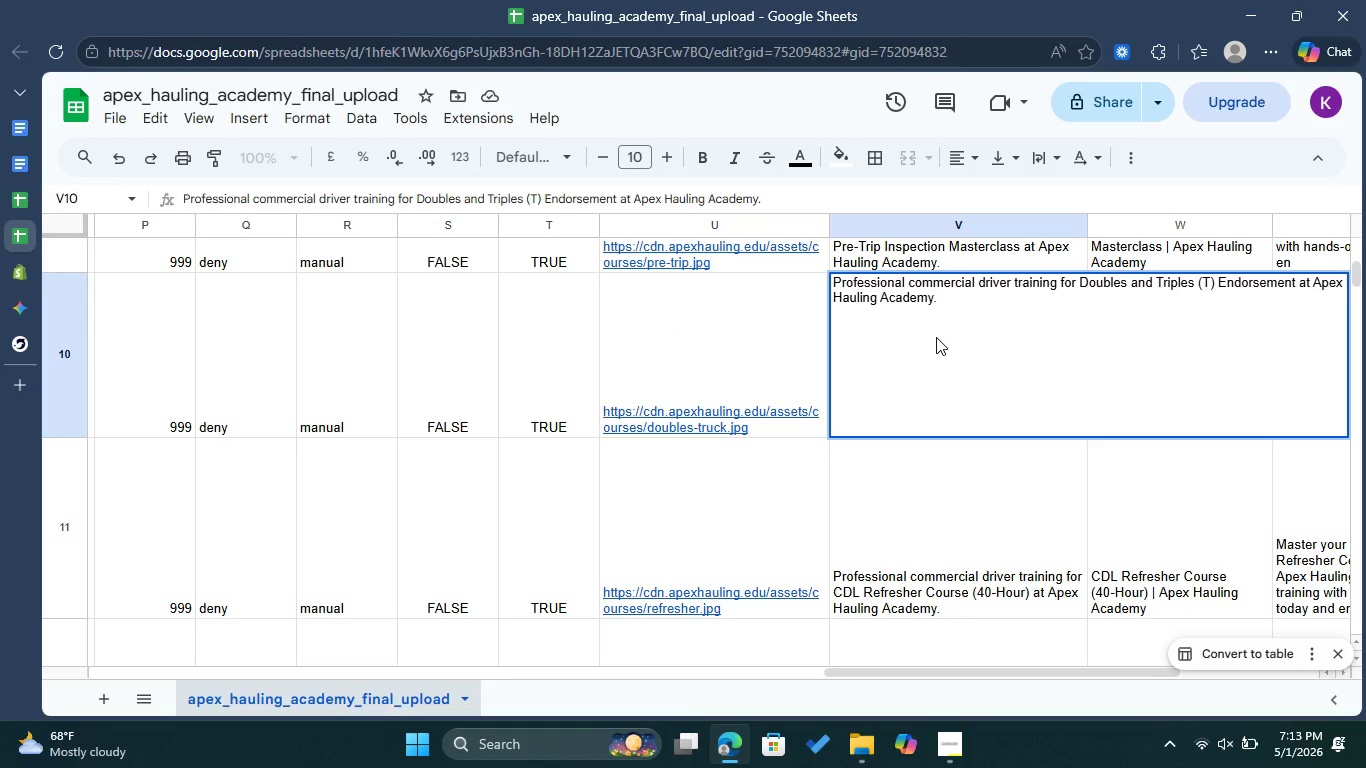 
key(Control+A)
 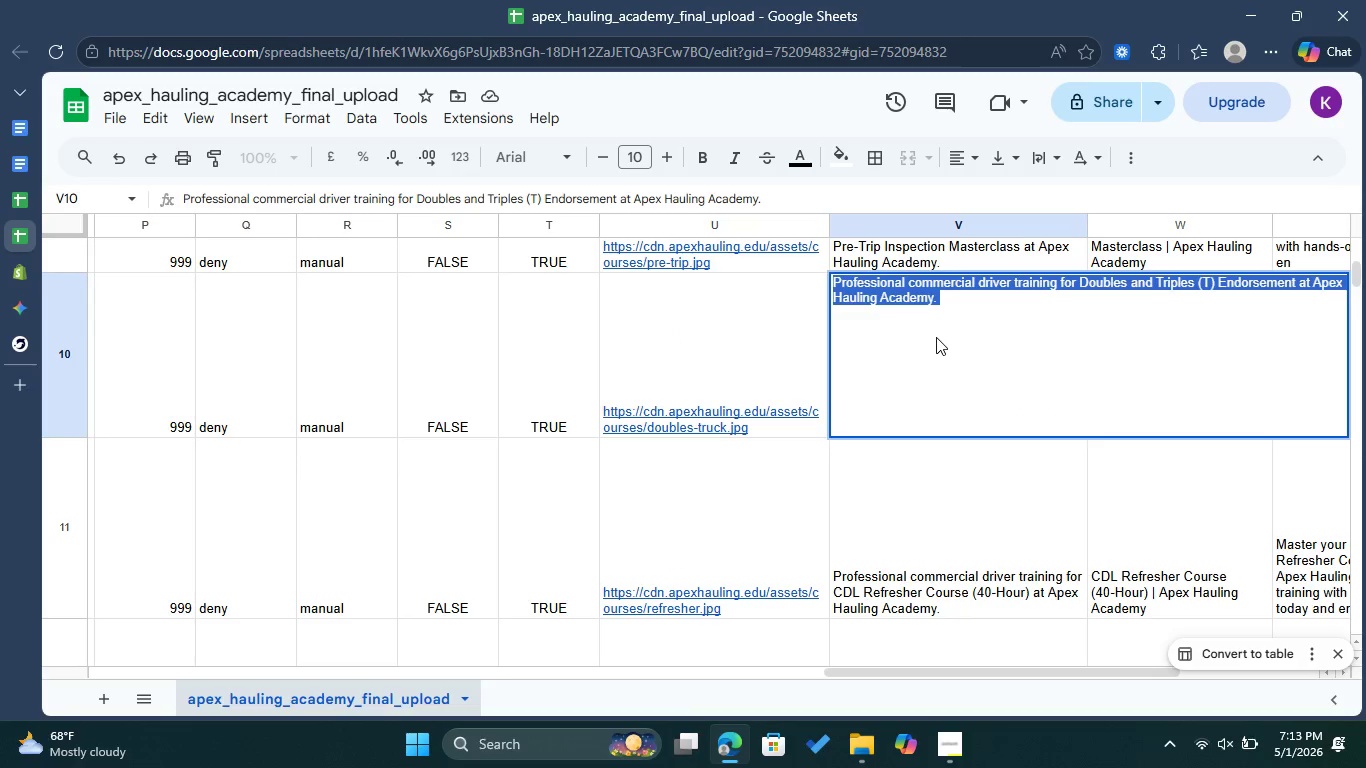 
key(Control+C)
 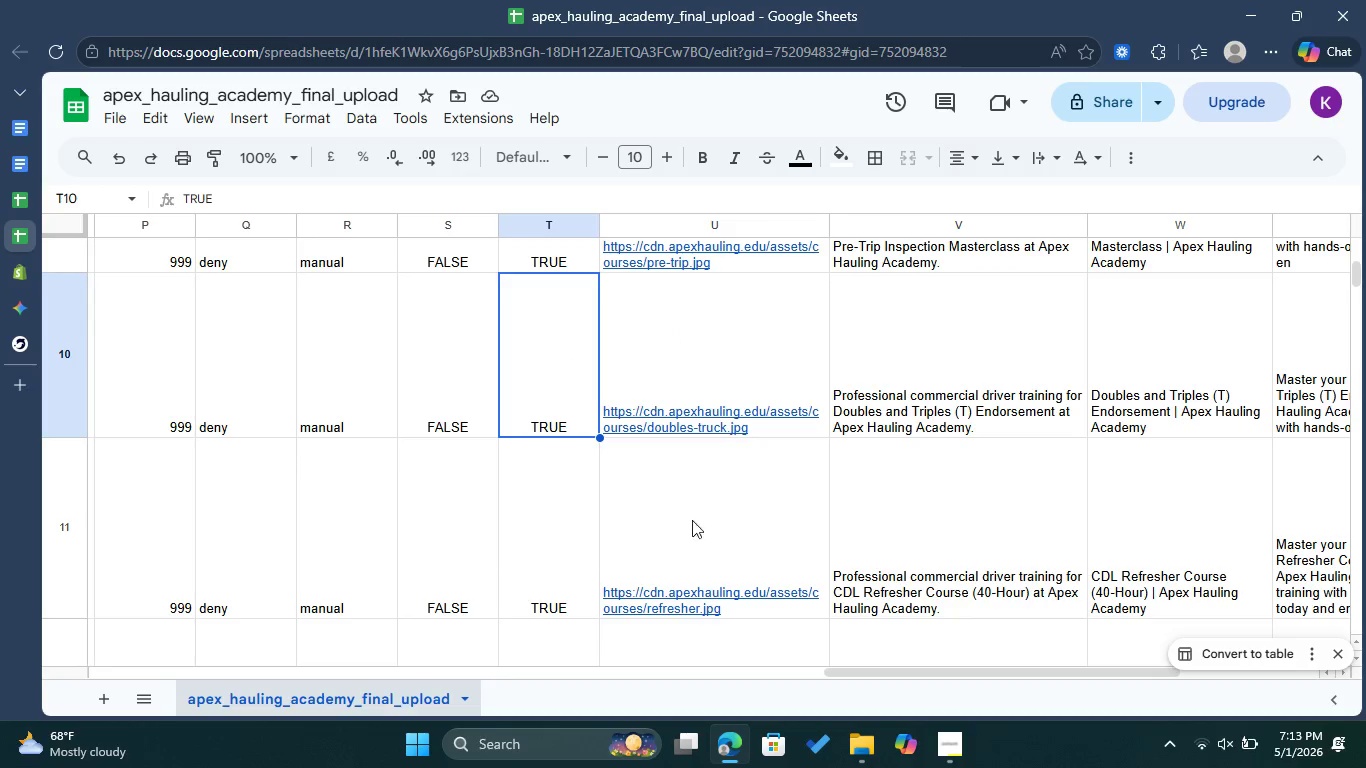 
left_click_drag(start_coordinate=[882, 668], to_coordinate=[185, 590])
 